 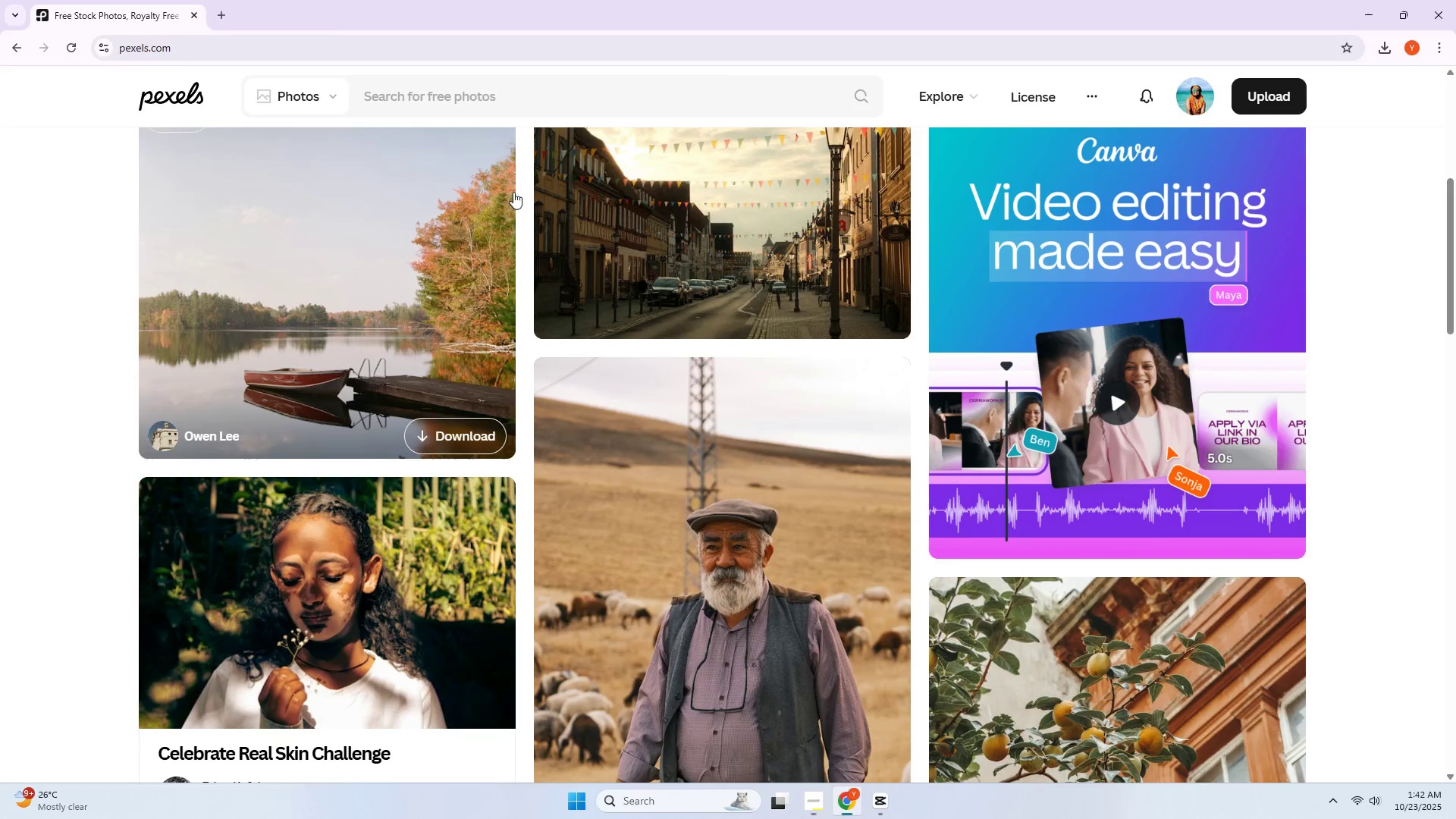 
left_click([427, 102])
 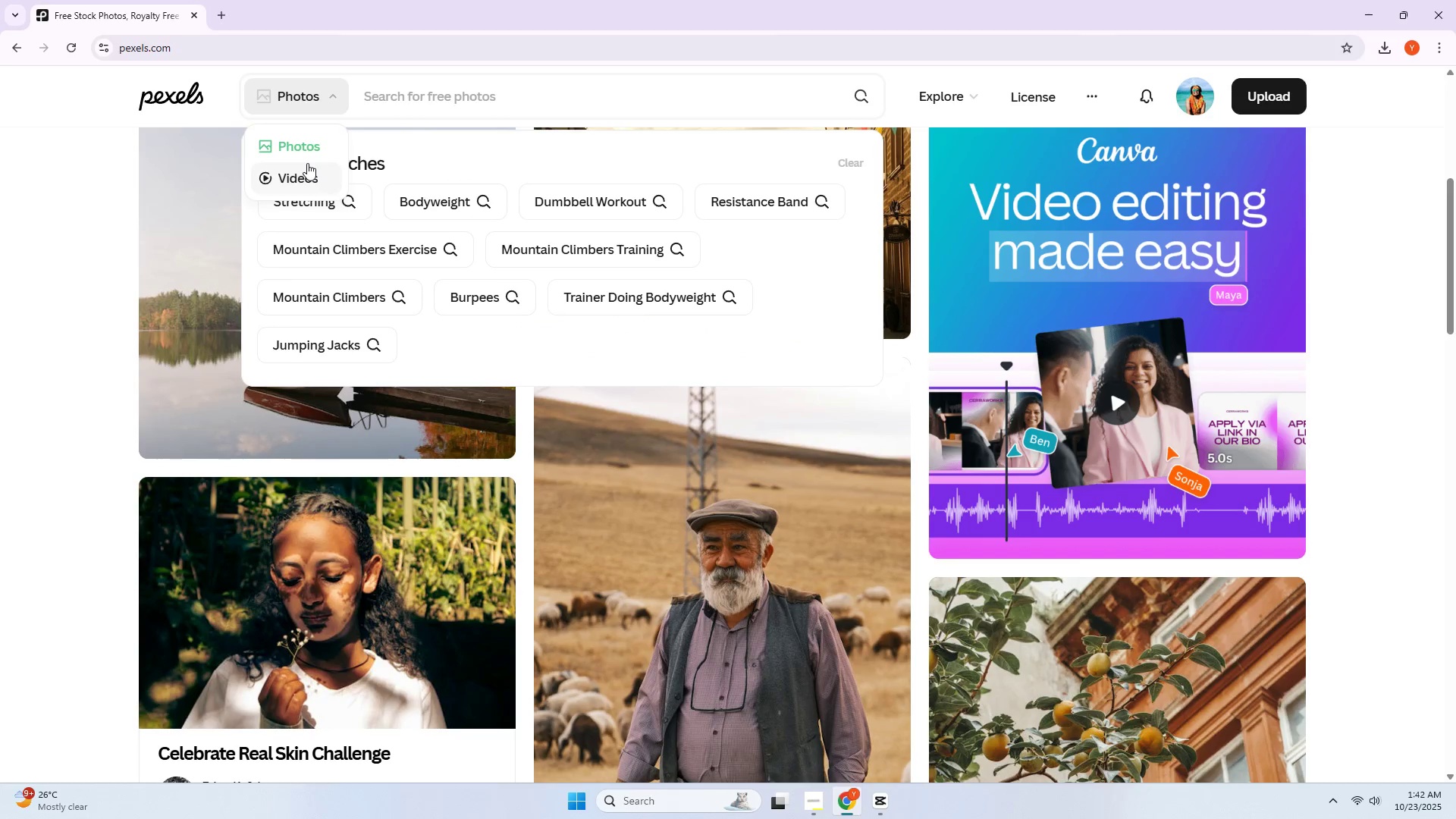 
triple_click([307, 163])
 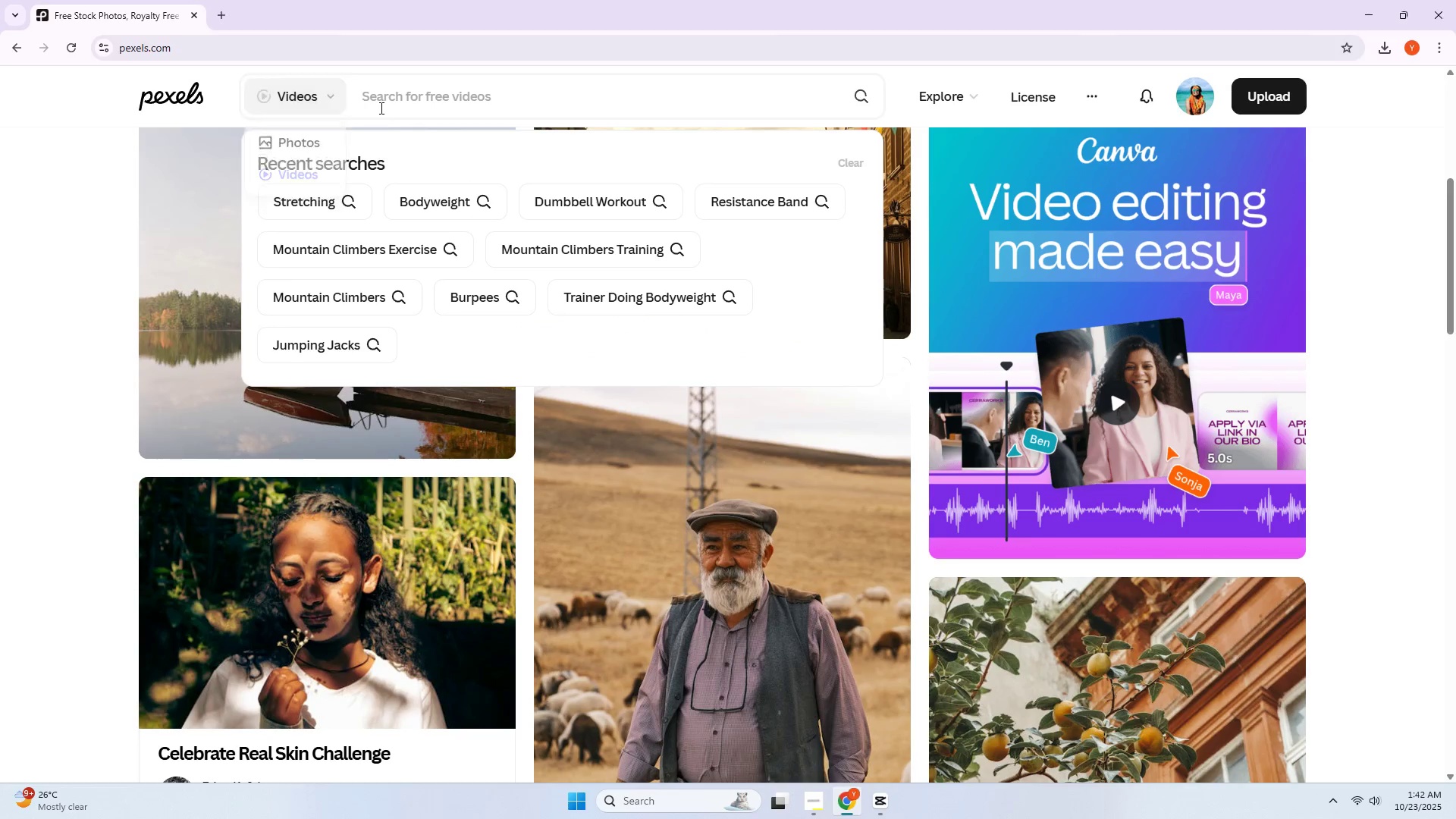 
triple_click([380, 108])
 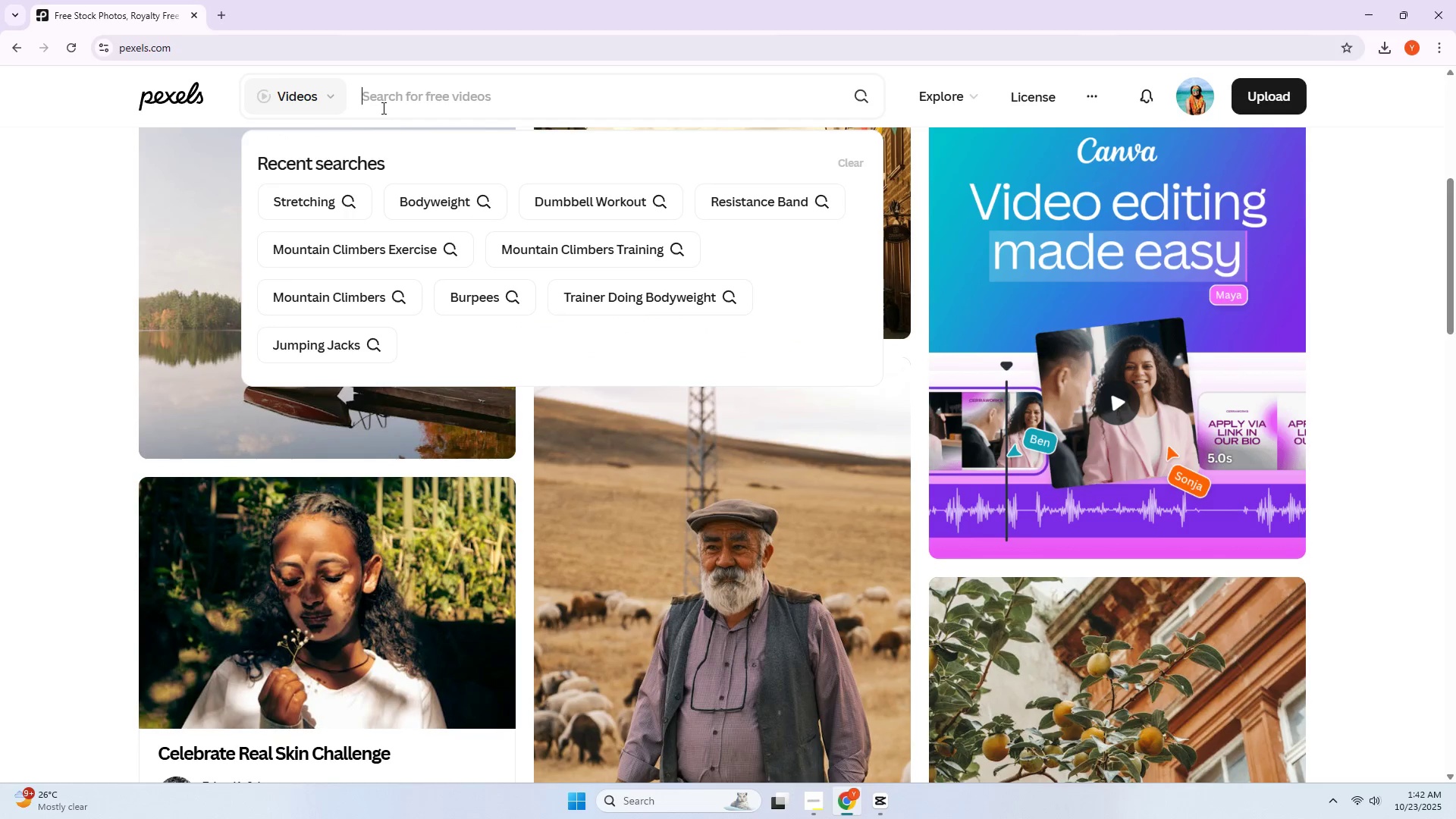 
type(wide classroom shot)
 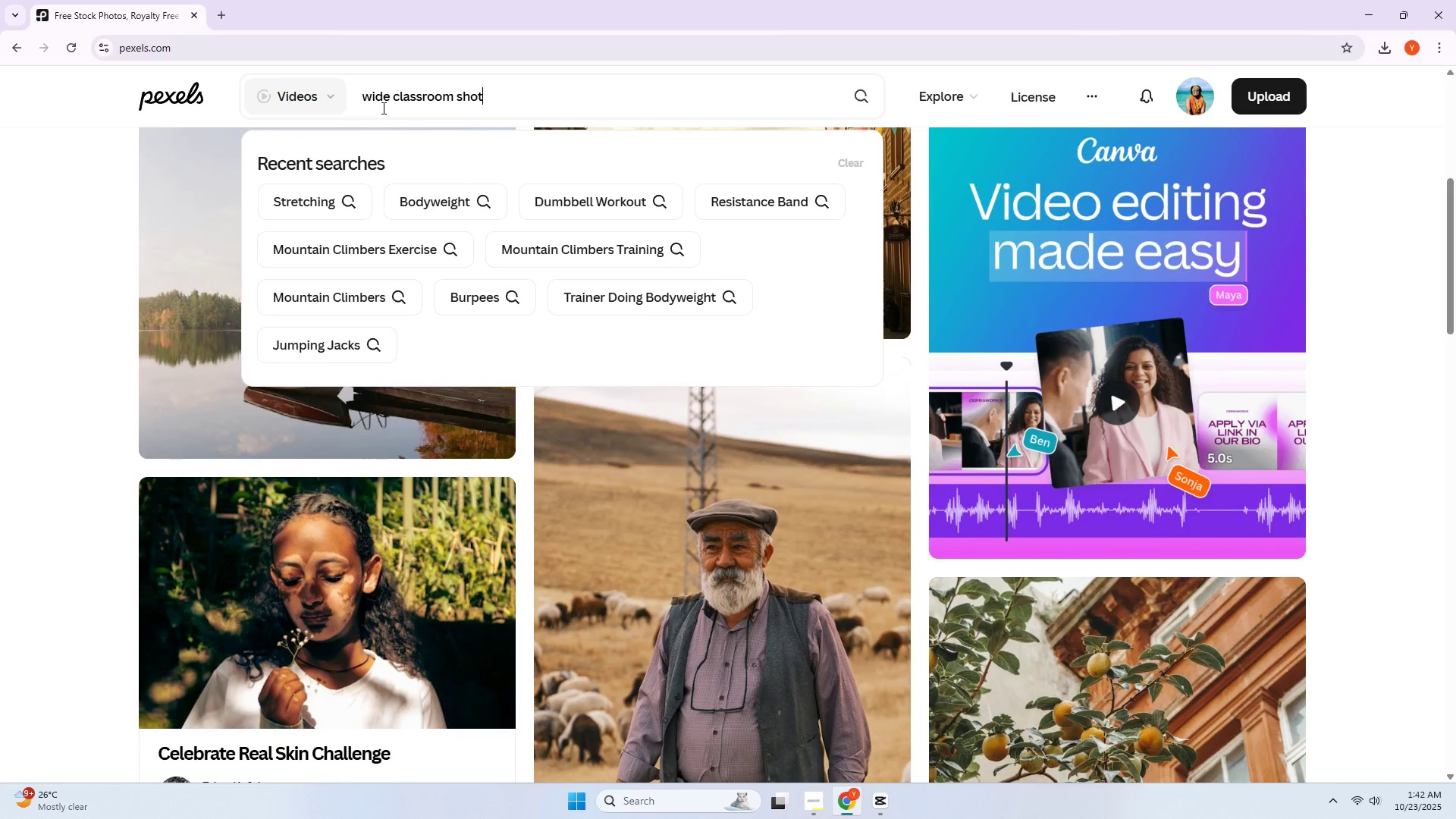 
key(Enter)
 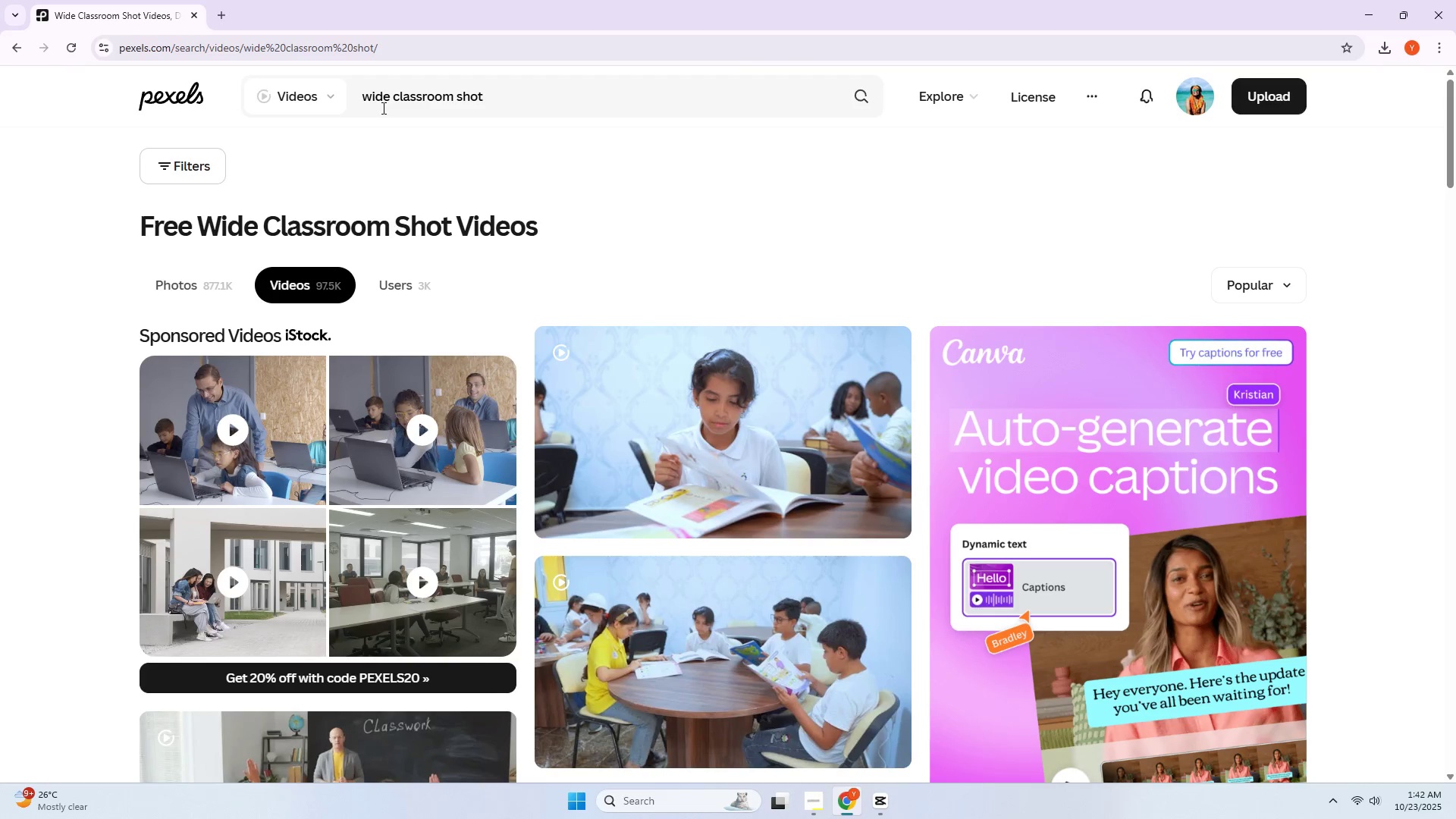 
scroll: coordinate [513, 241], scroll_direction: down, amount: 7.0
 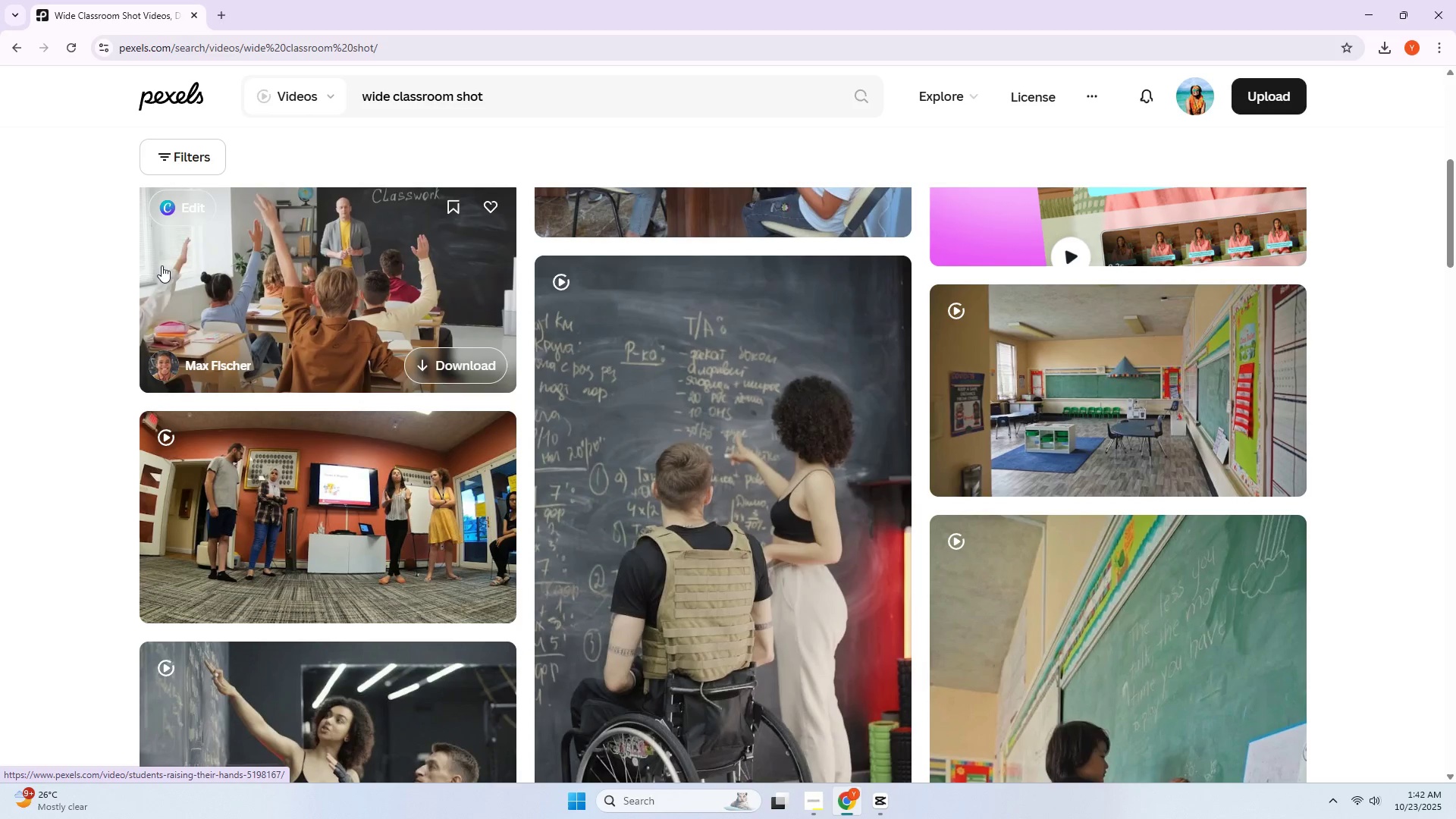 
wait(5.61)
 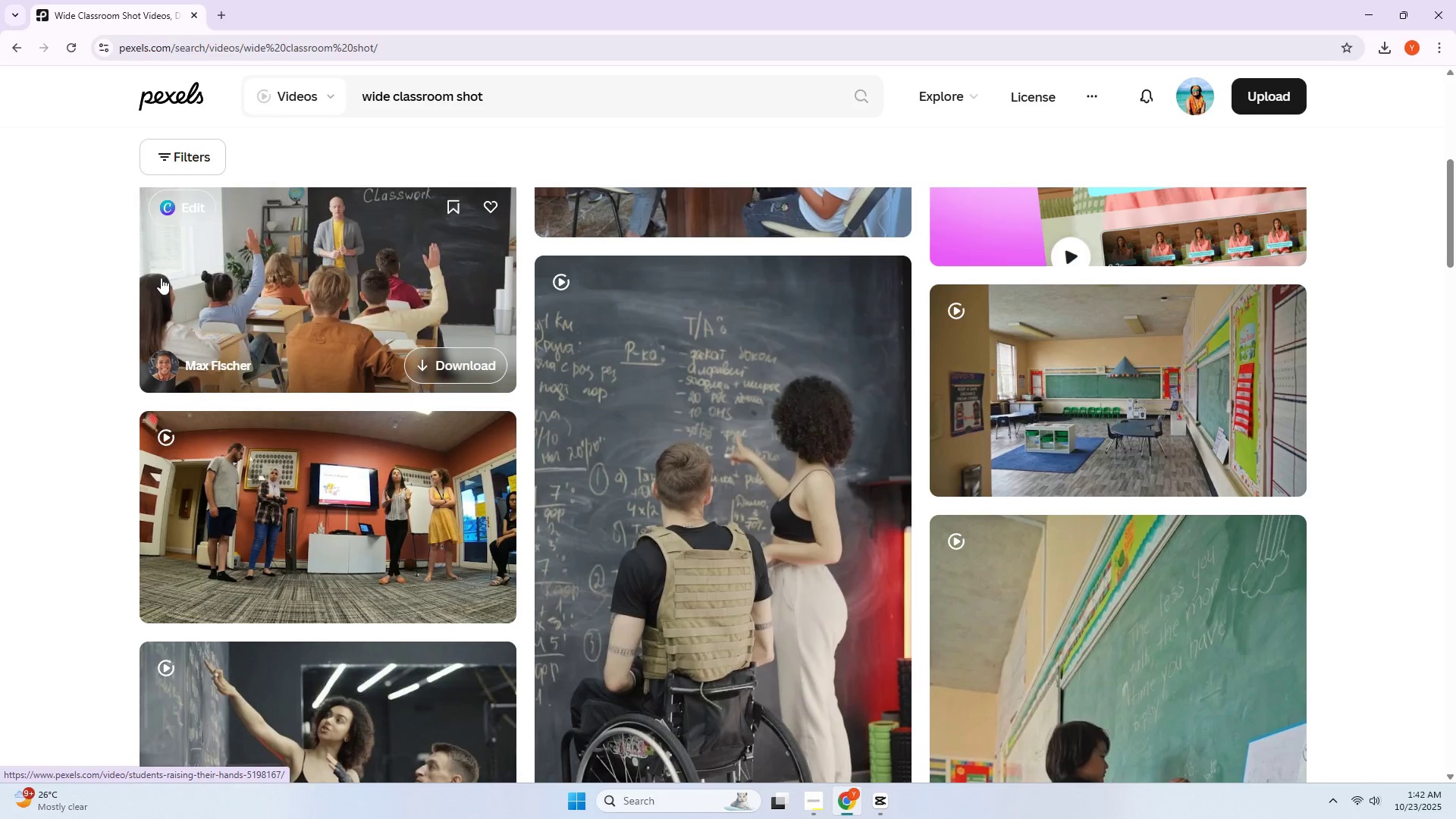 
scroll: coordinate [276, 259], scroll_direction: down, amount: 19.0
 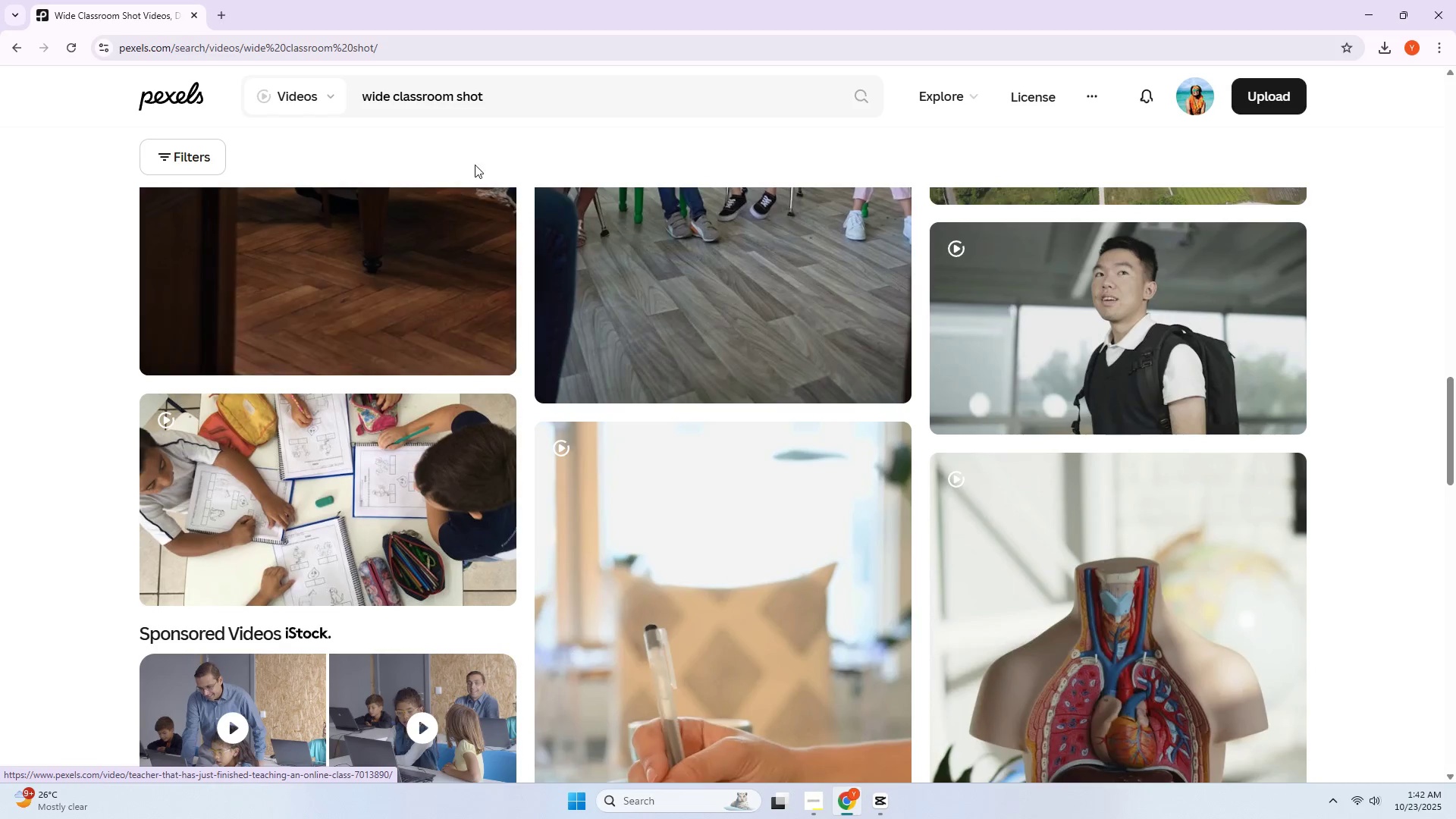 
left_click_drag(start_coordinate=[519, 102], to_coordinate=[327, 129])
 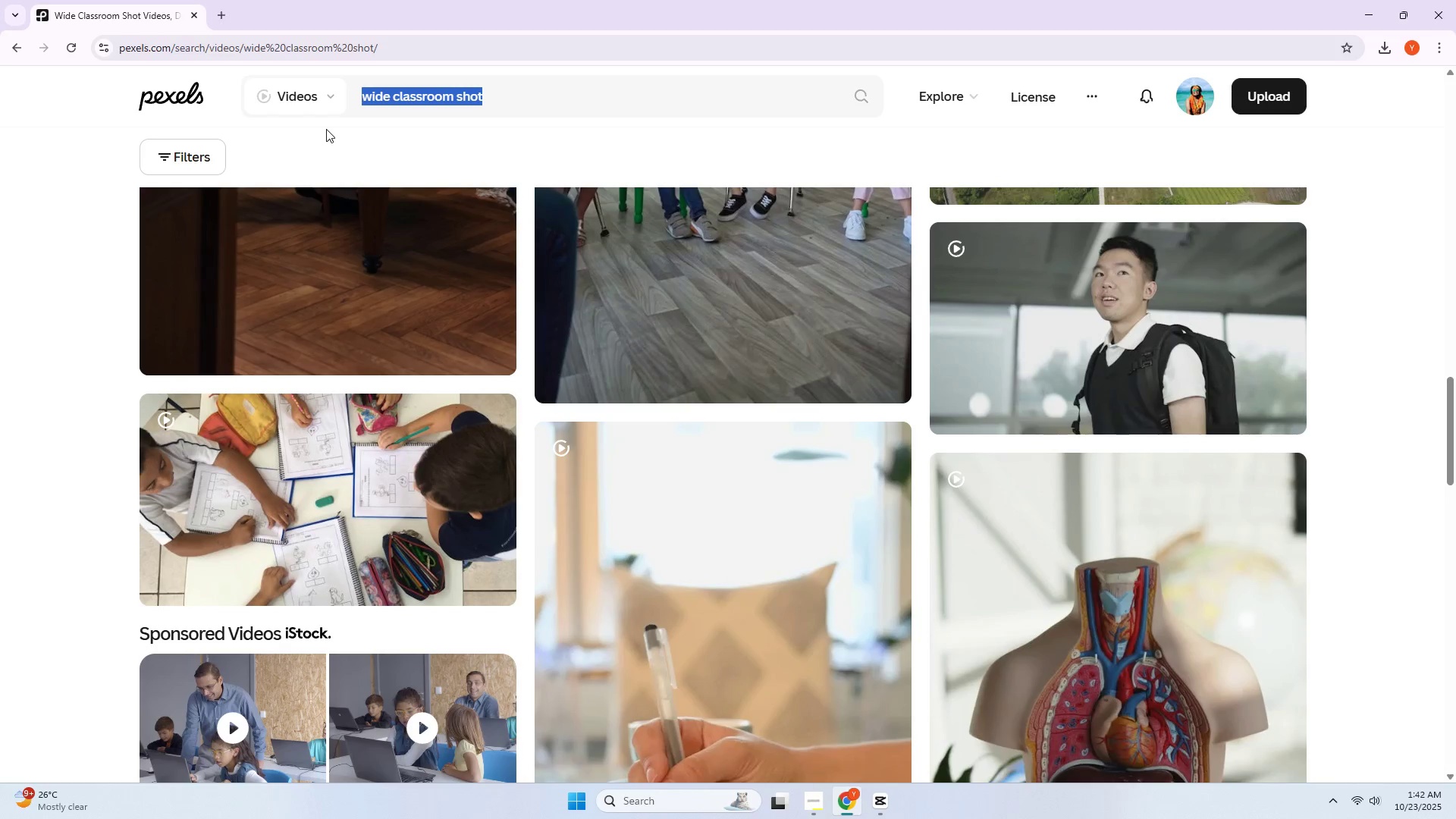 
type(classroon)
key(Backspace)
type(m montage)
 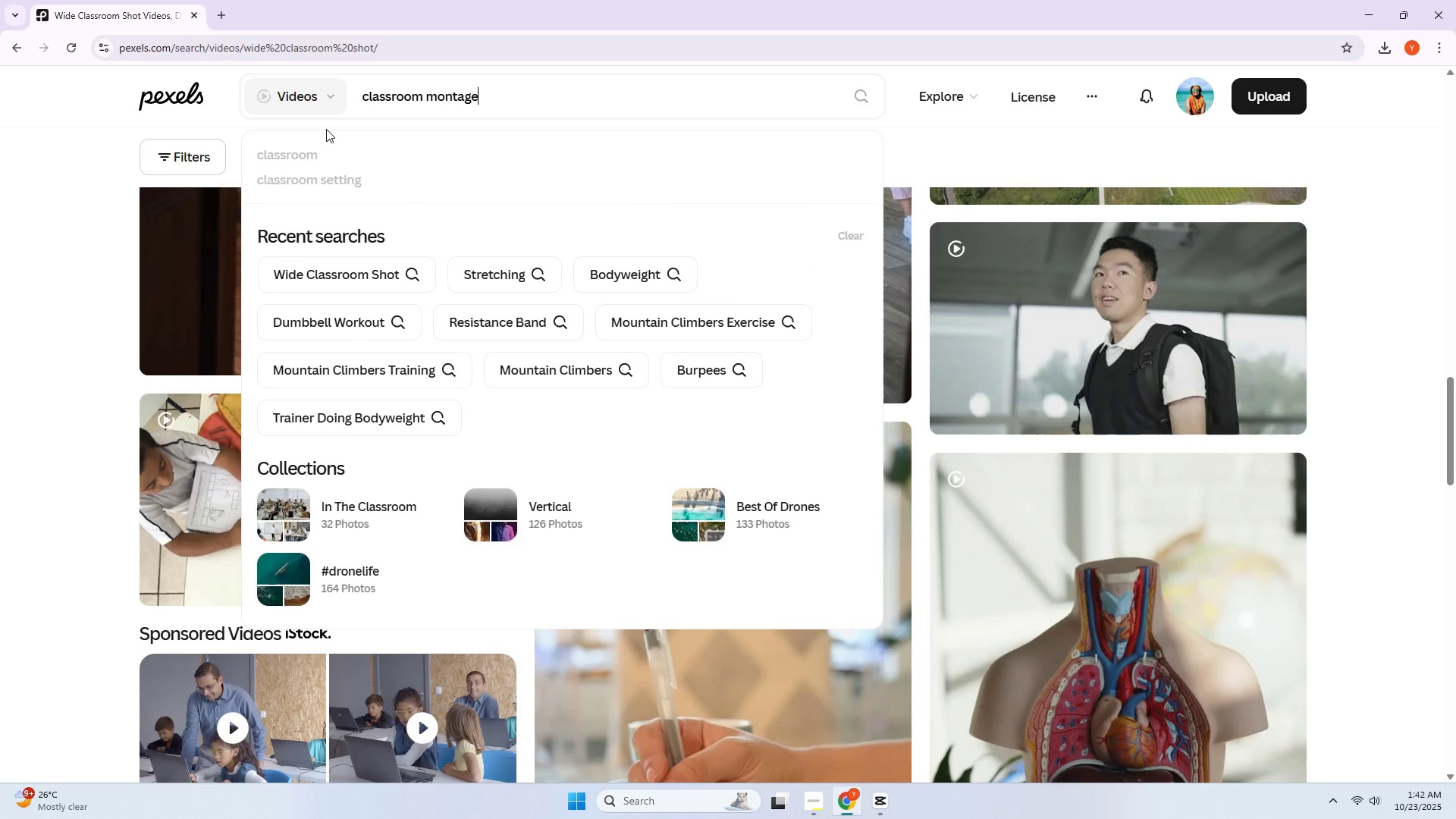 
key(Enter)
 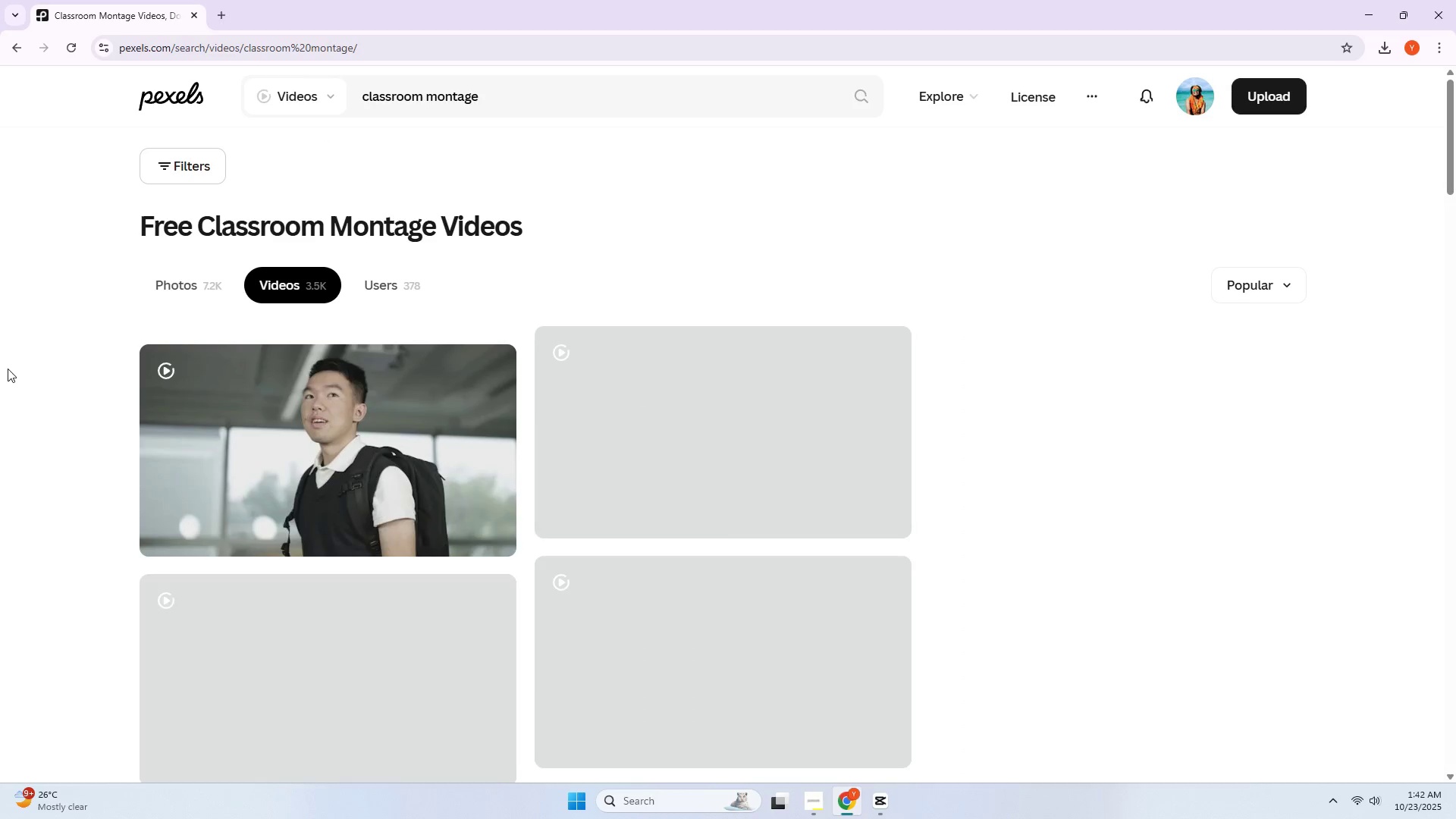 
scroll: coordinate [10, 359], scroll_direction: down, amount: 31.0
 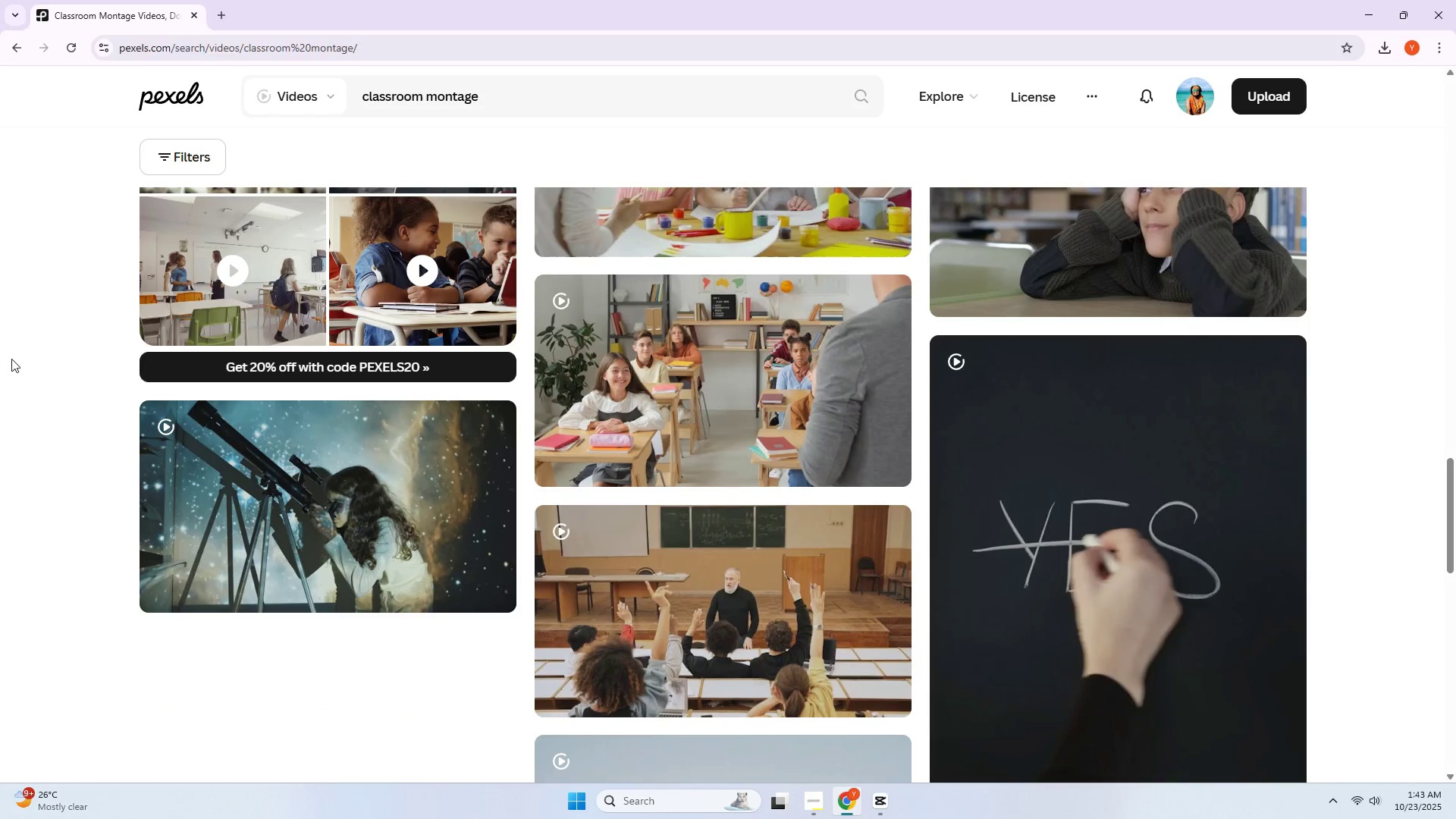 
scroll: coordinate [64, 394], scroll_direction: down, amount: 20.0
 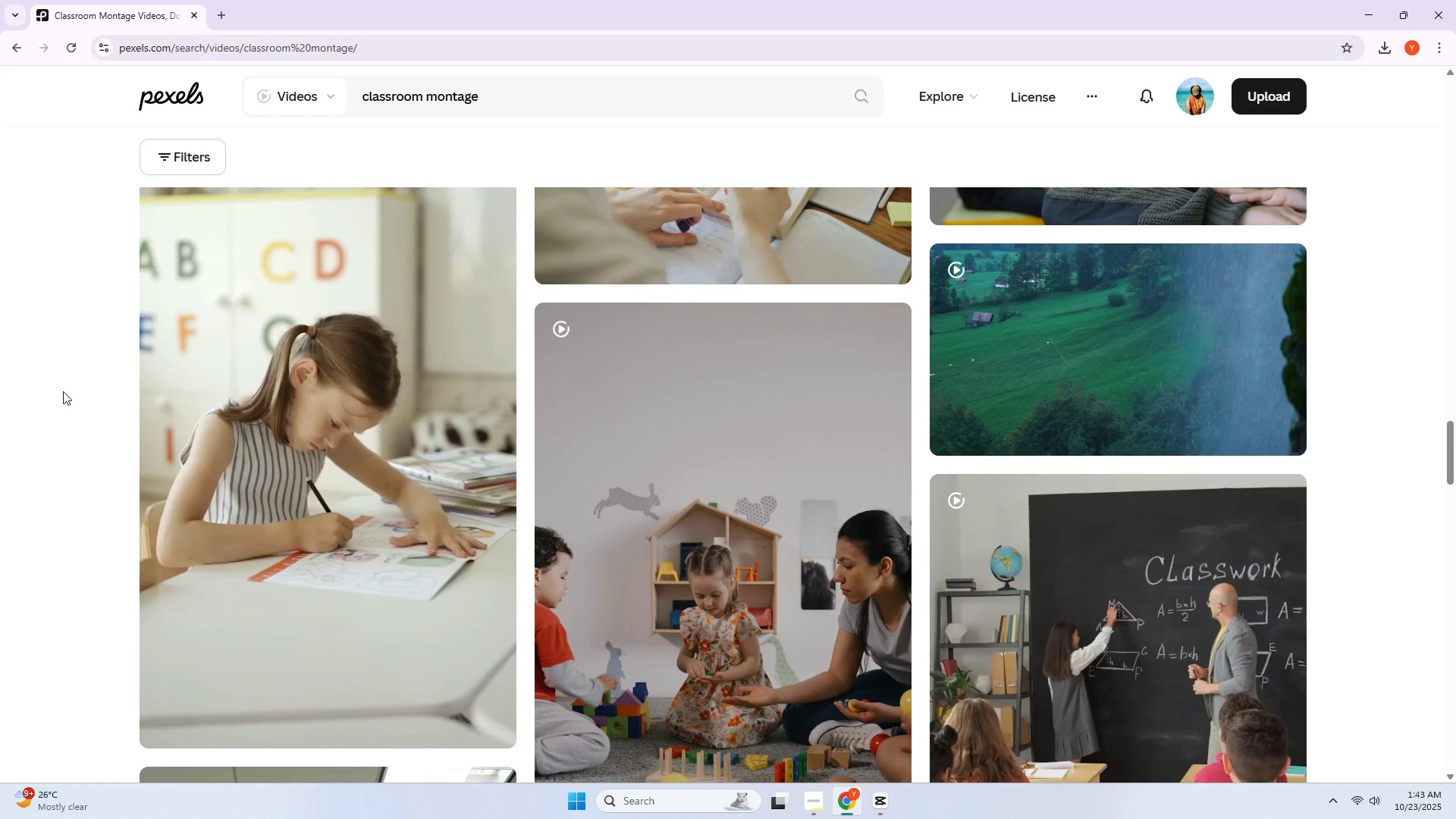 
scroll: coordinate [71, 377], scroll_direction: up, amount: 36.0
 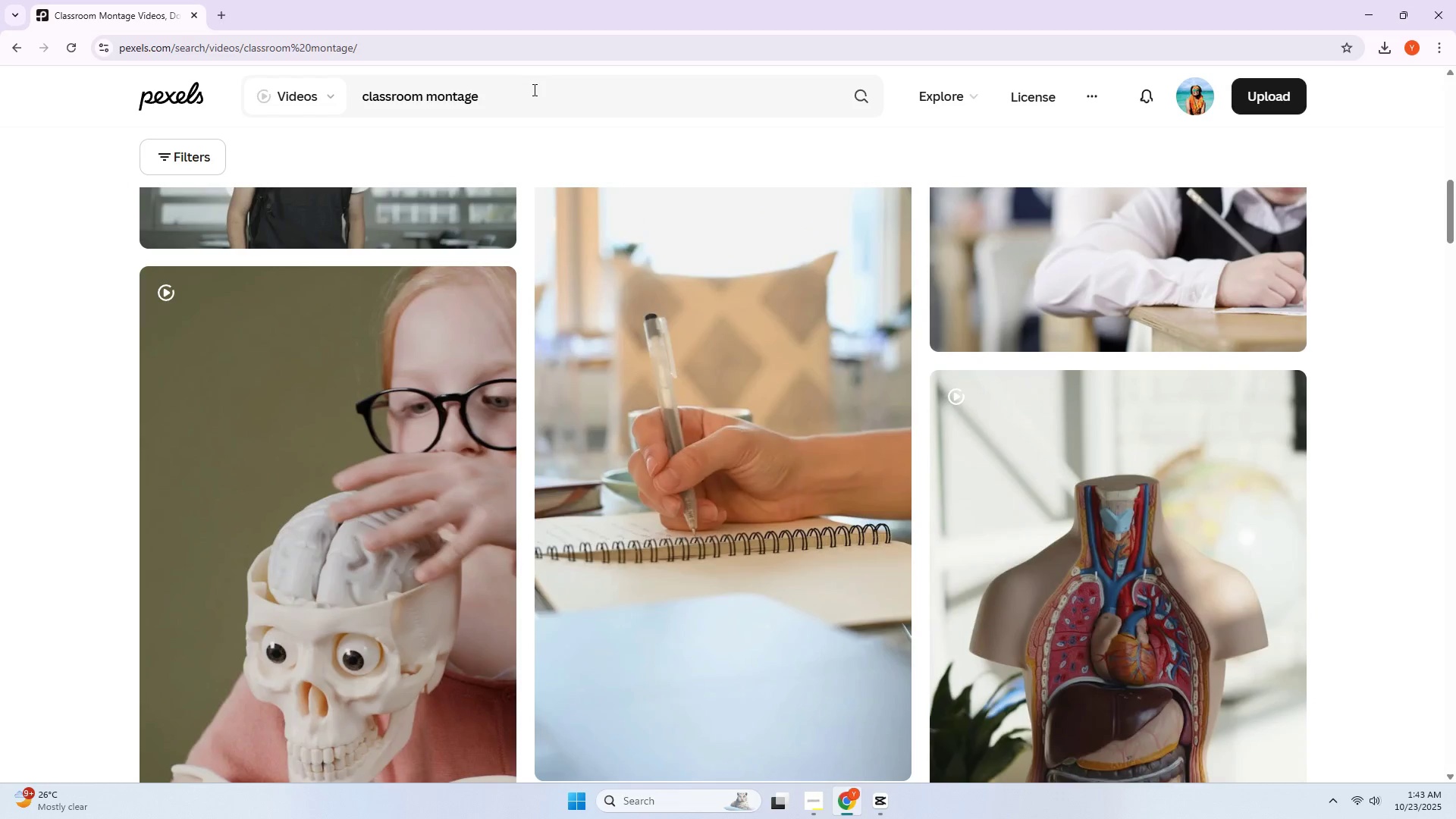 
left_click_drag(start_coordinate=[522, 93], to_coordinate=[422, 108])
 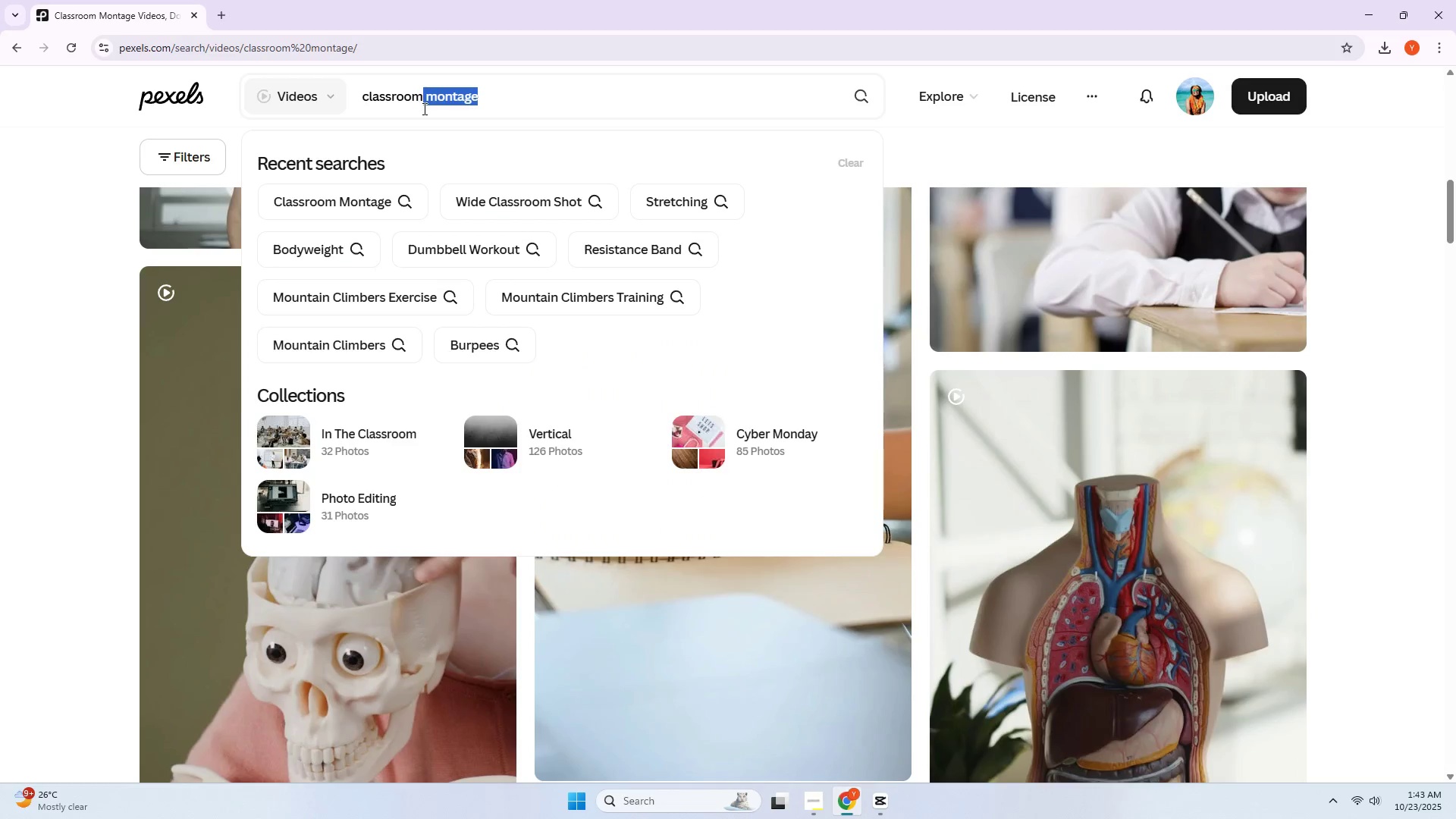 
key(Backspace)
 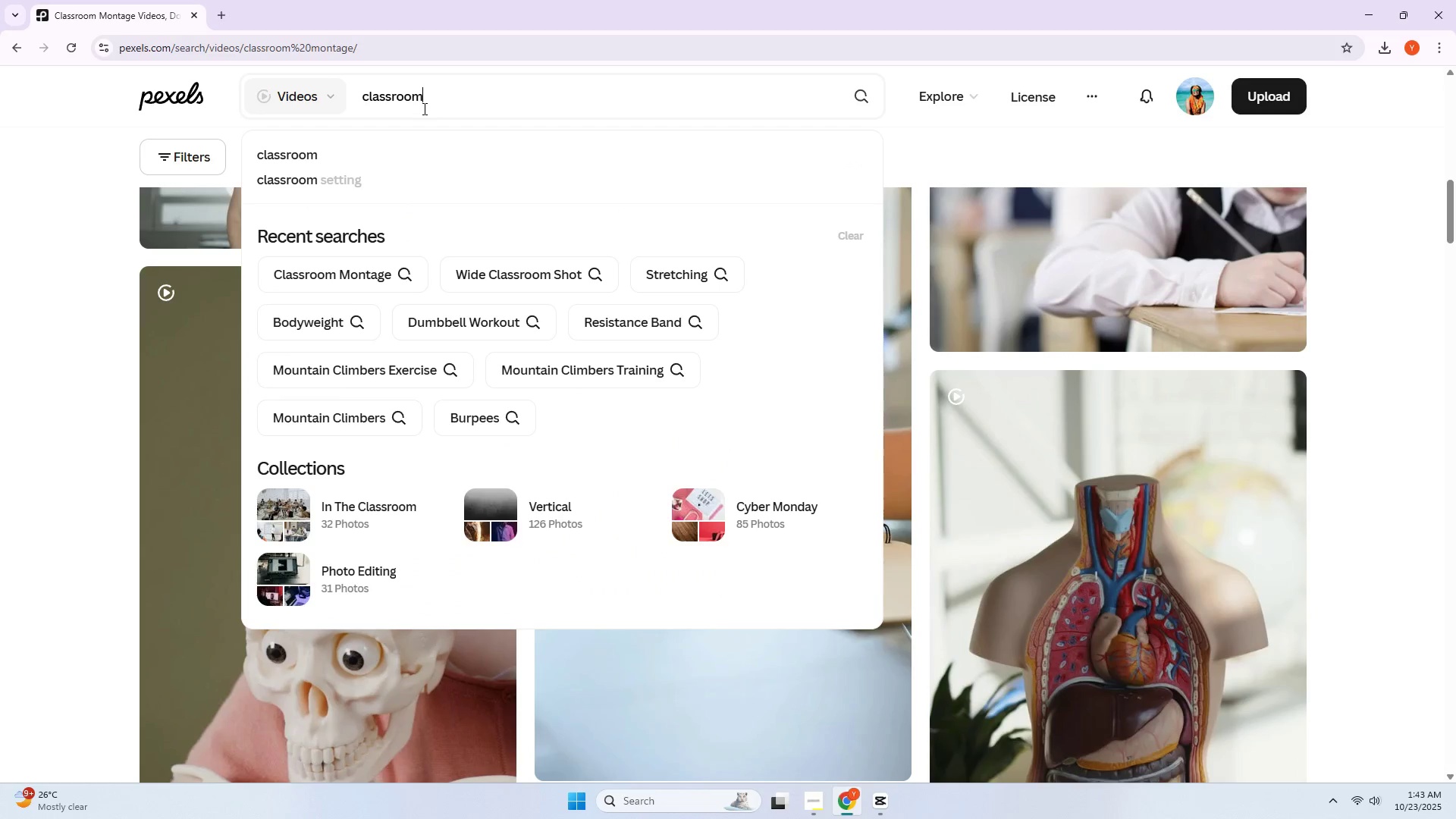 
key(Backspace)
 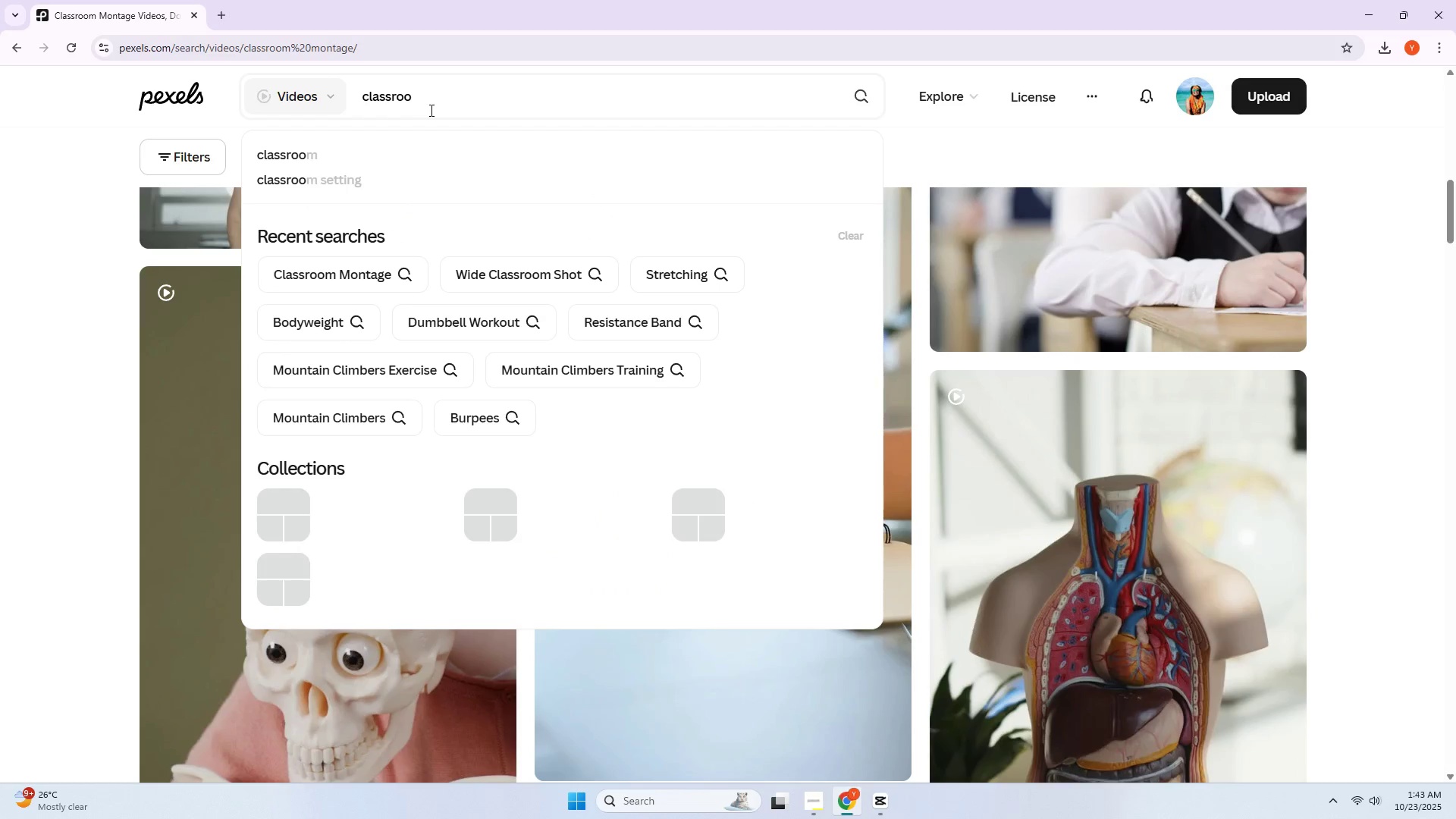 
key(M)
 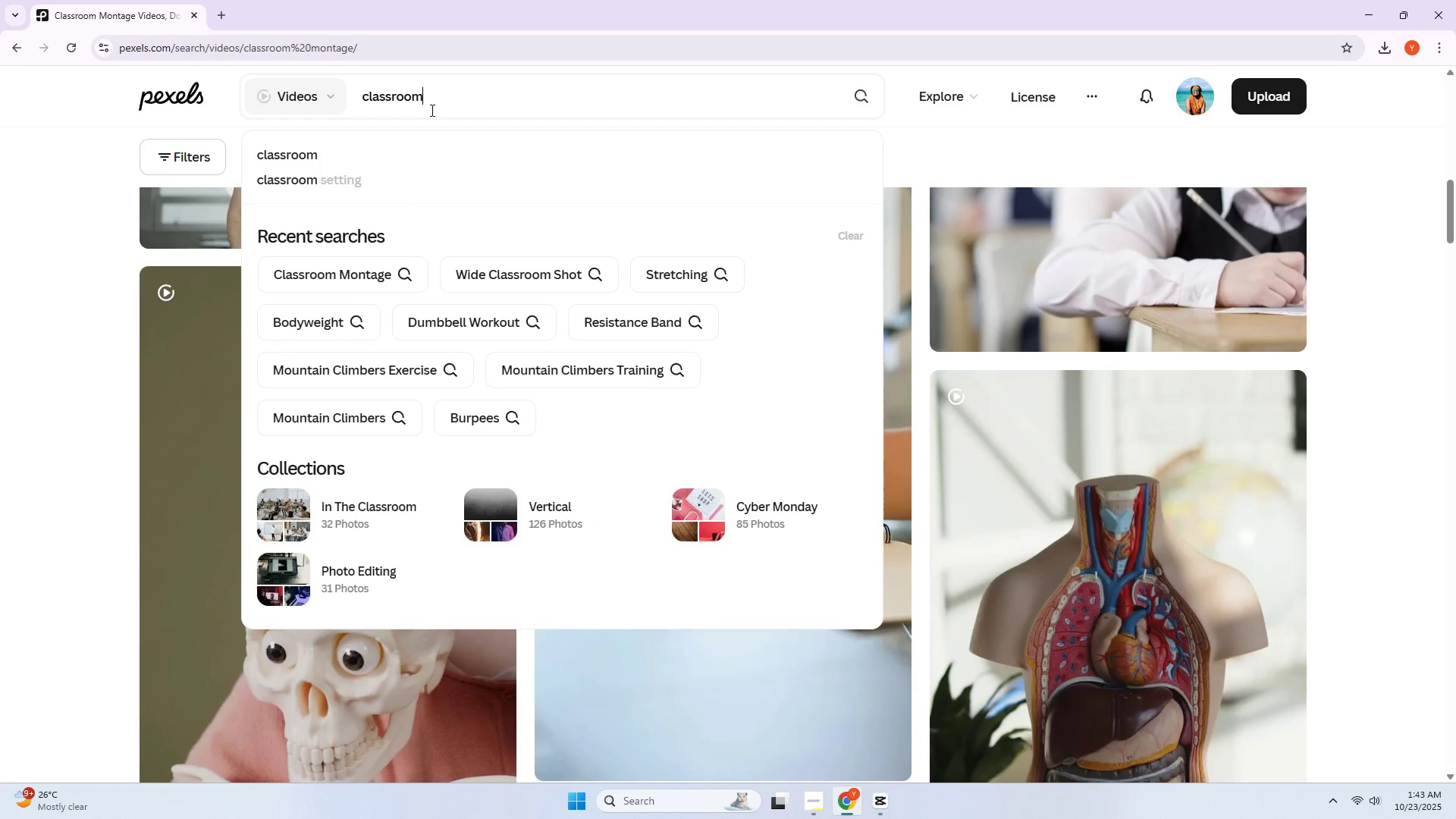 
key(Enter)
 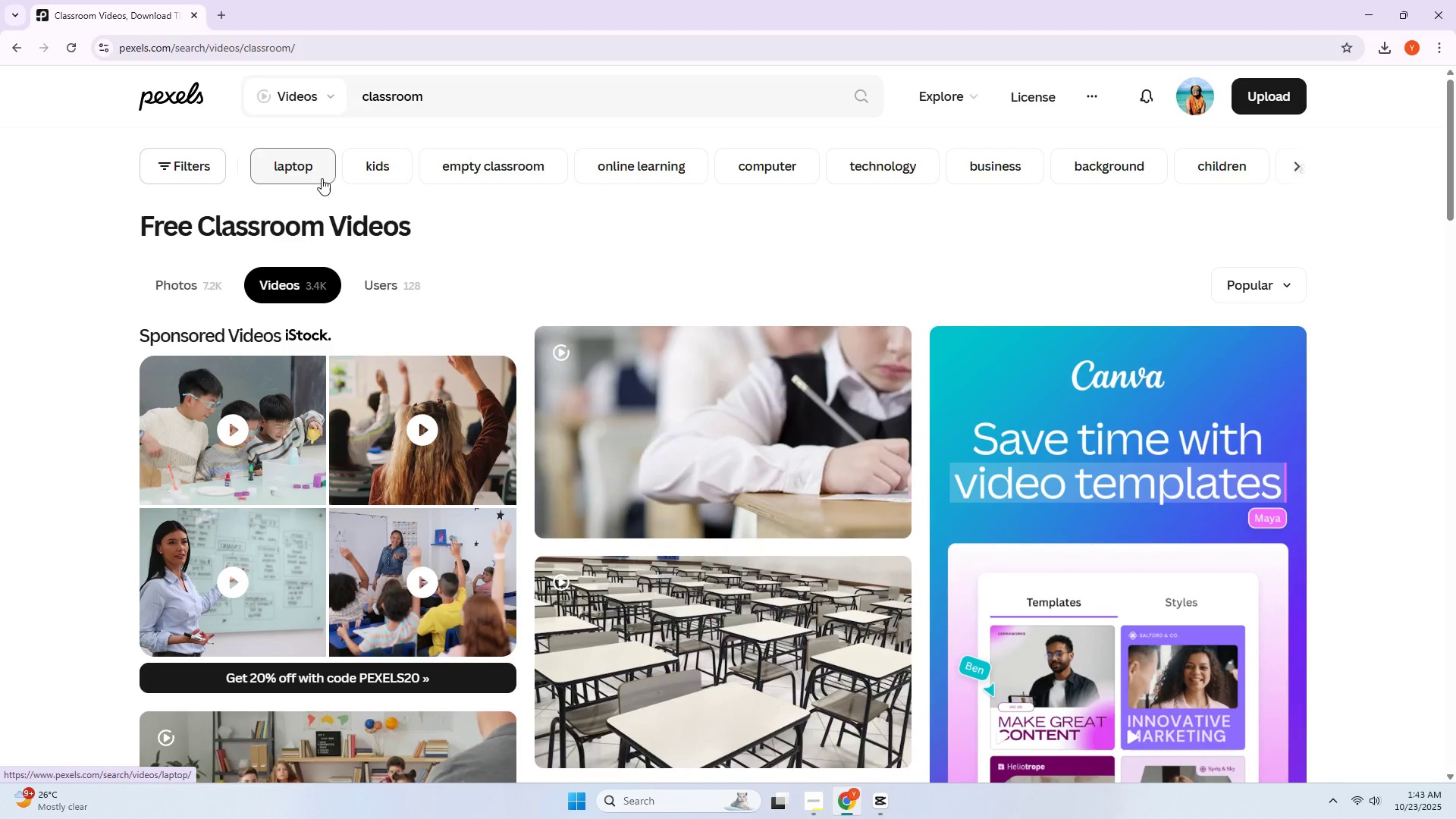 
scroll: coordinate [457, 244], scroll_direction: down, amount: 3.0
 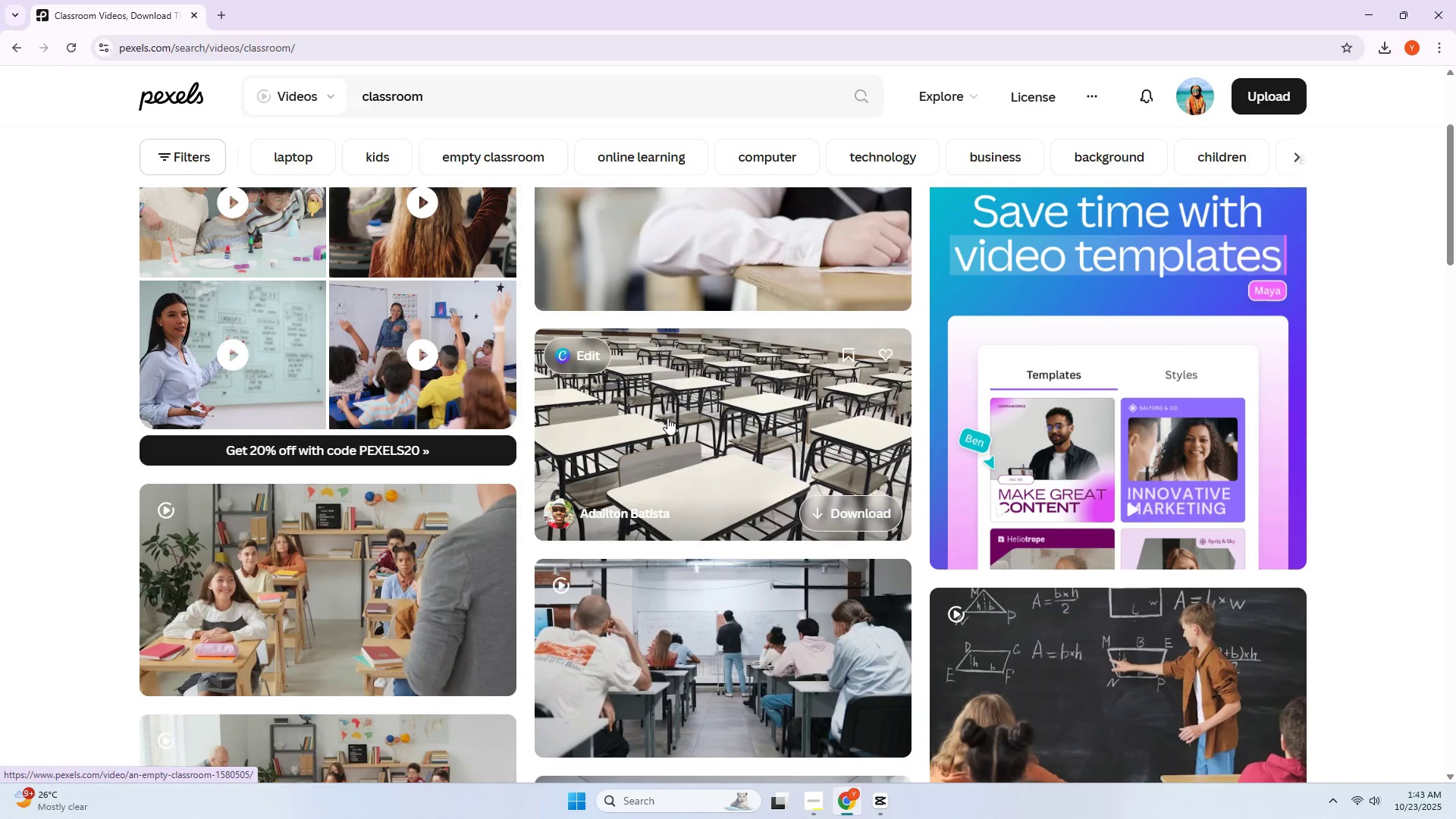 
left_click([683, 418])
 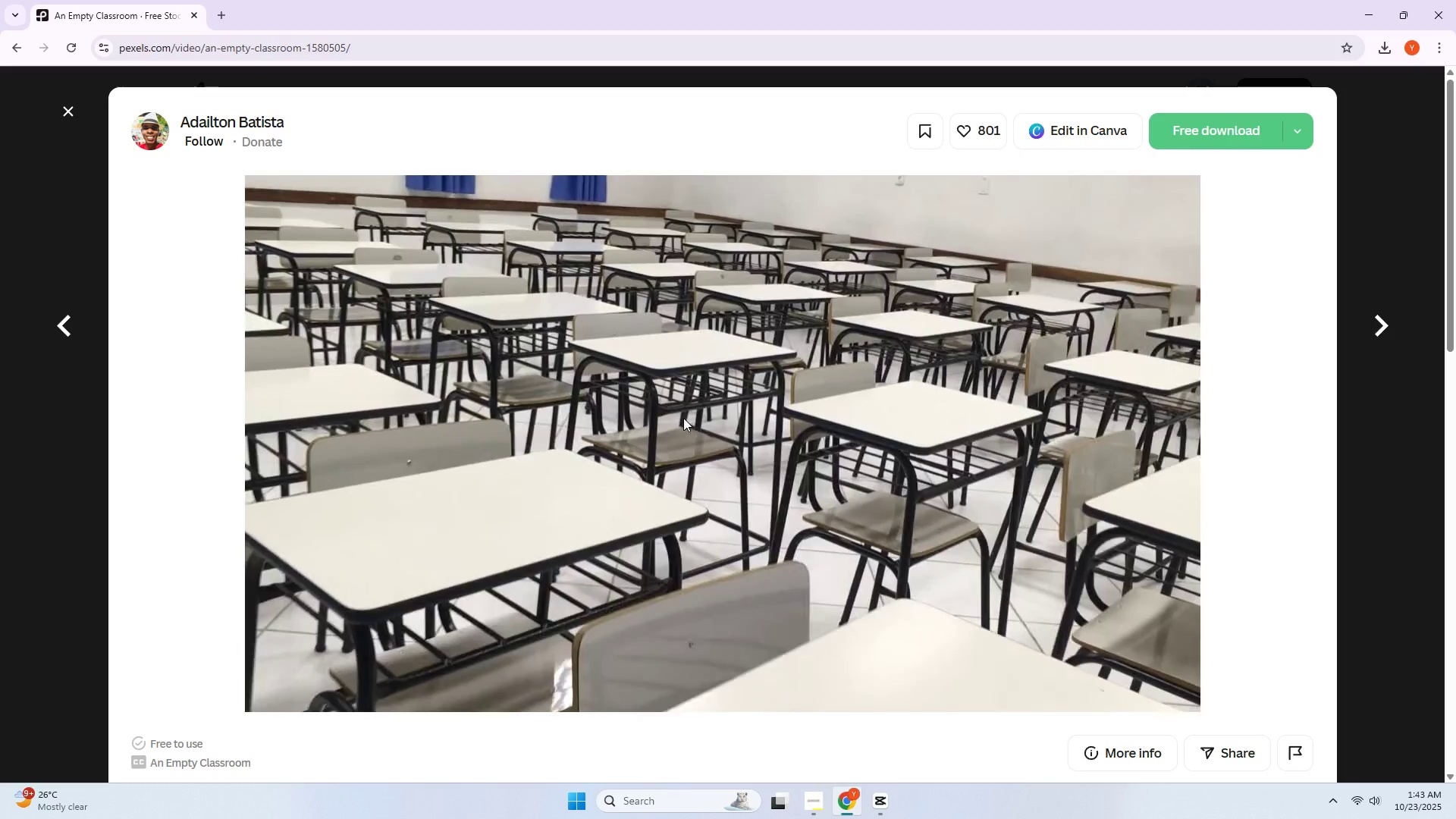 
wait(5.15)
 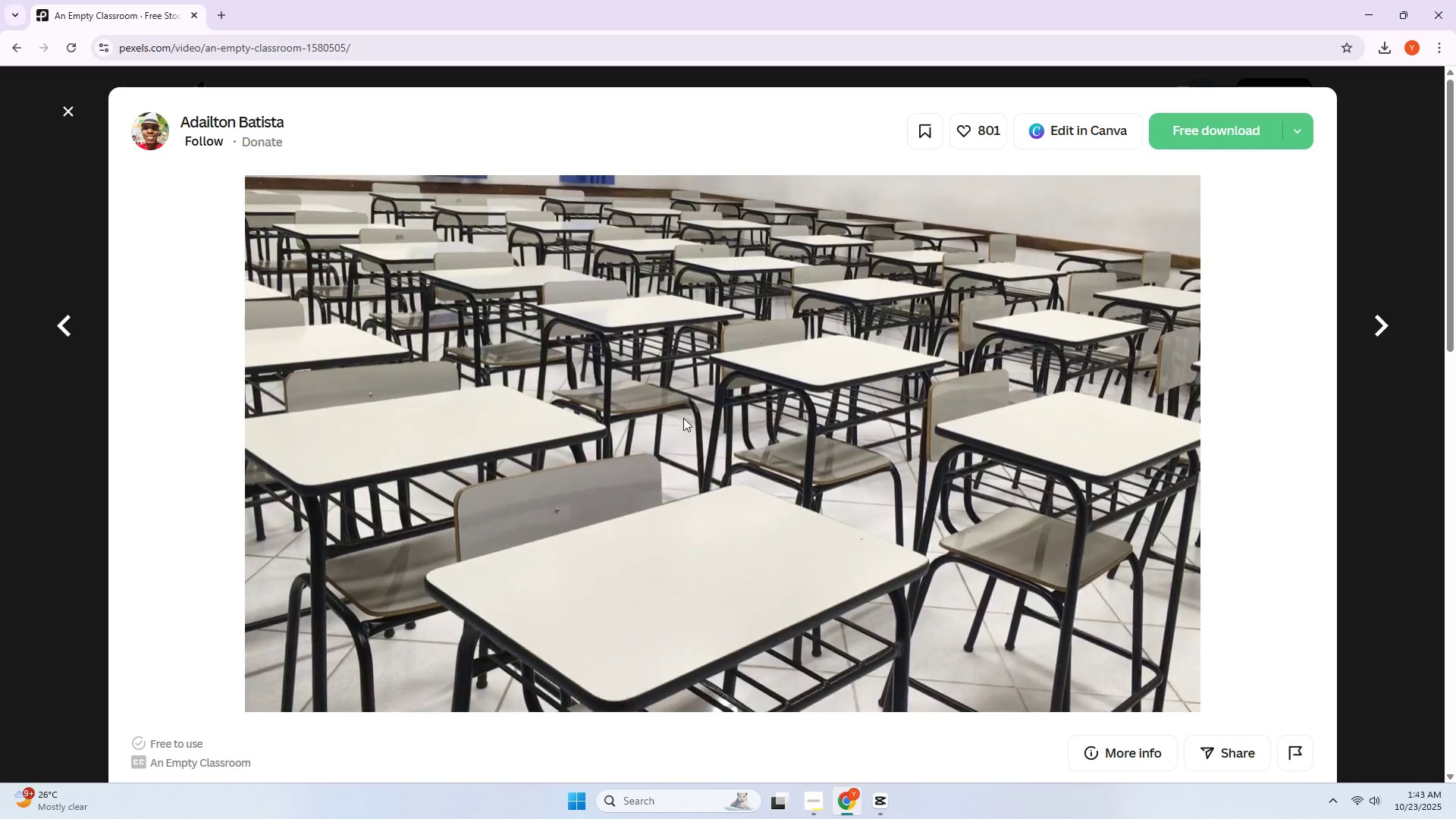 
left_click([0, 394])
 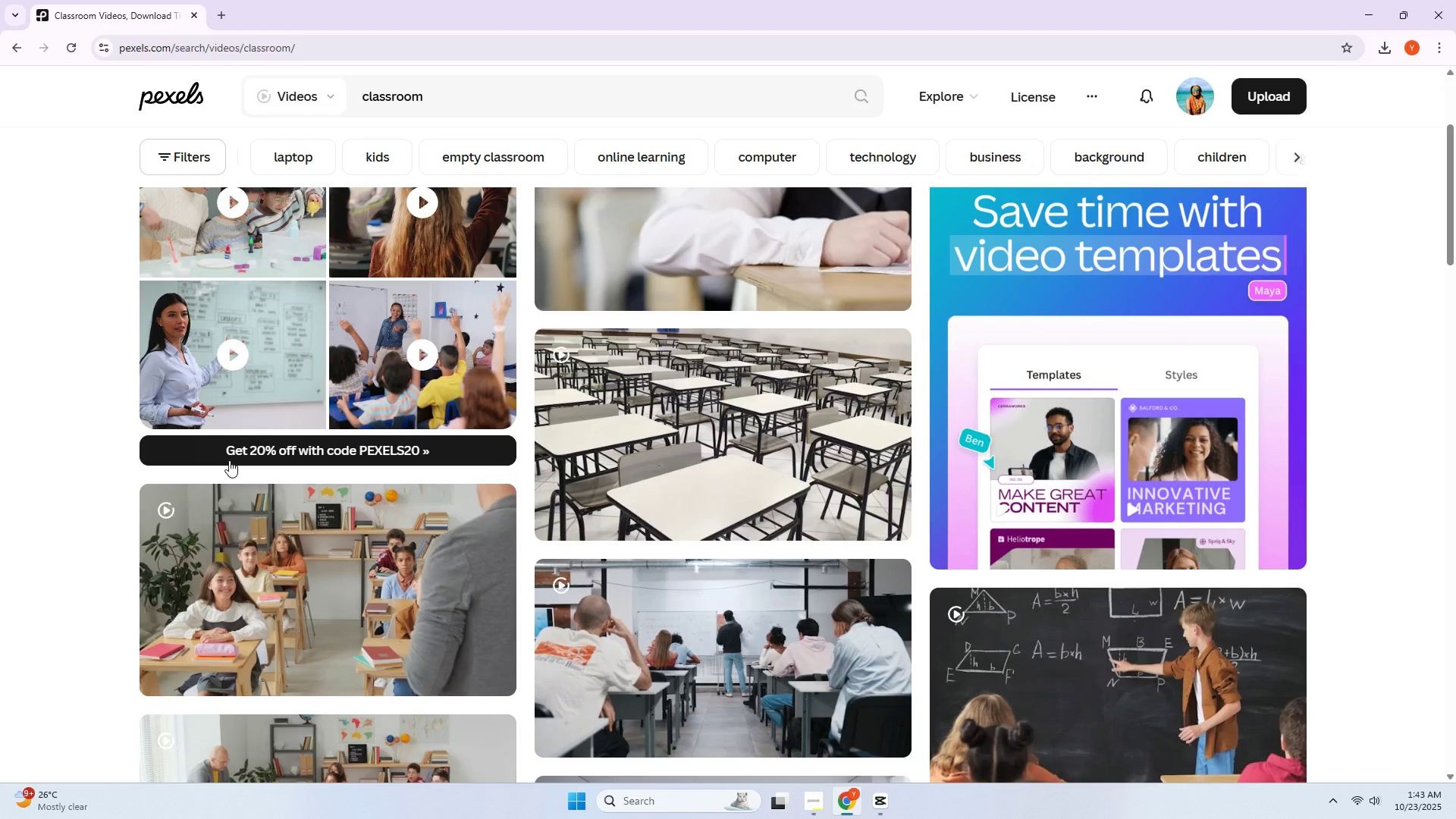 
scroll: coordinate [637, 382], scroll_direction: down, amount: 6.0
 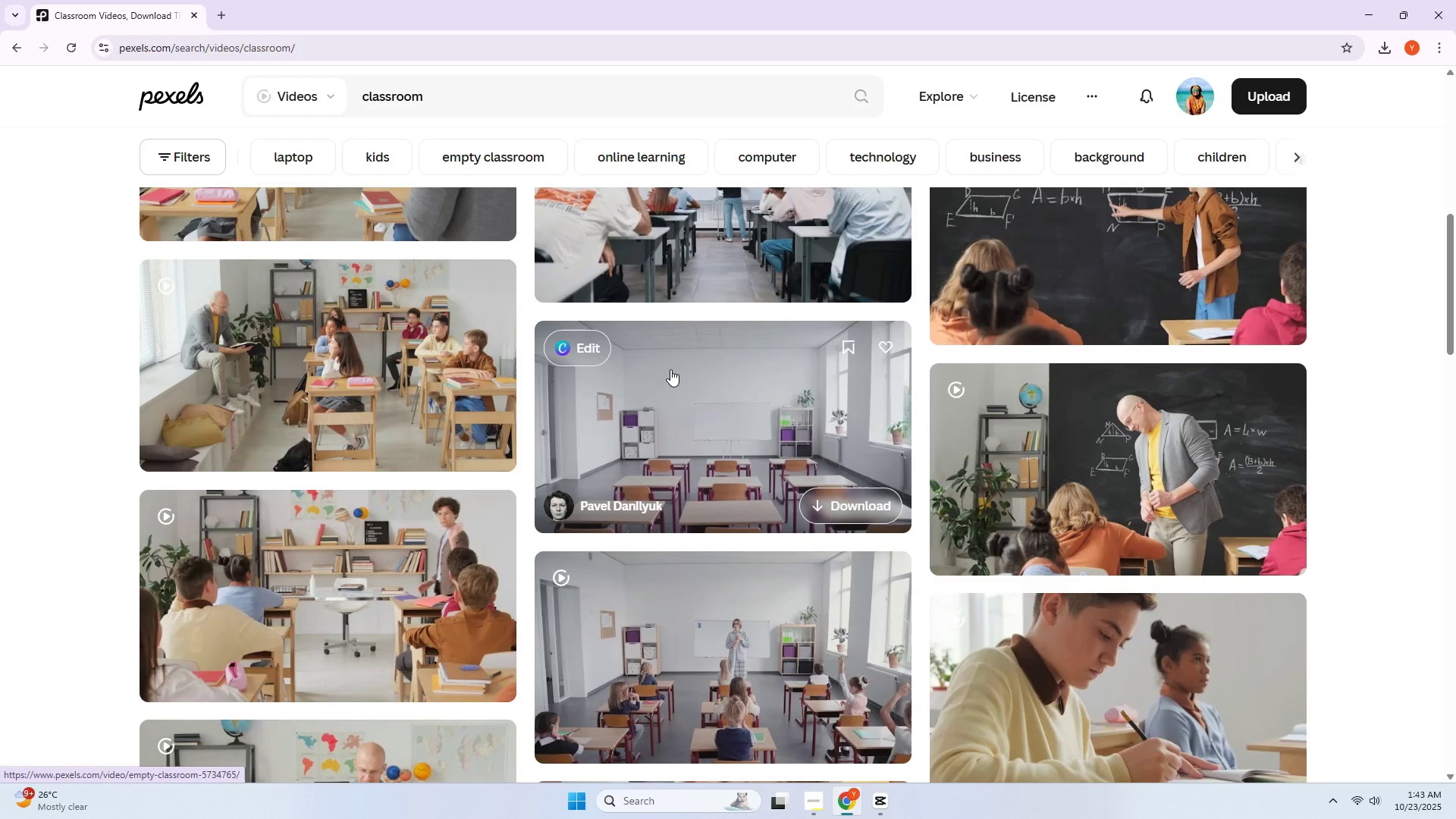 
left_click([711, 419])
 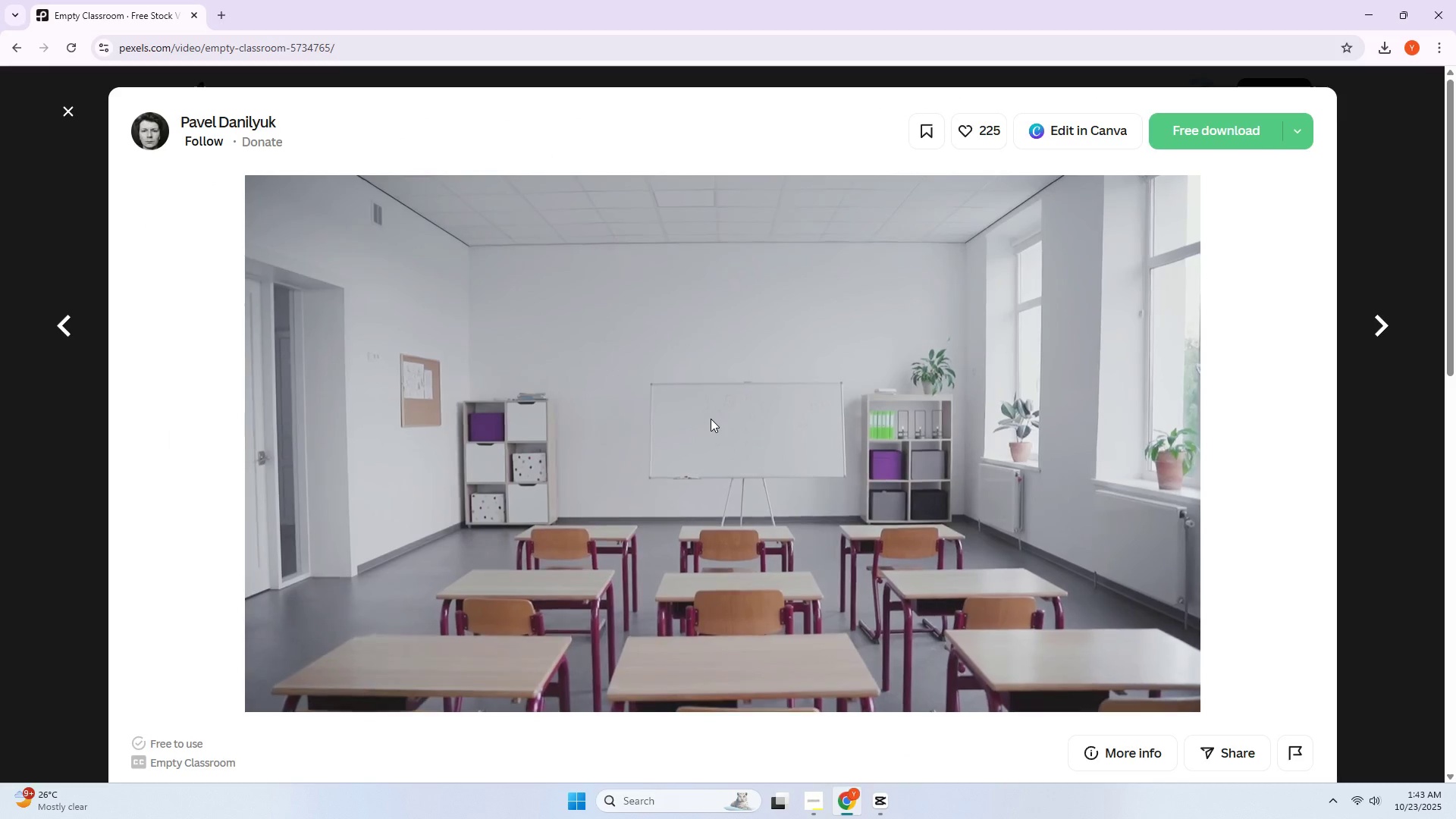 
left_click([1199, 140])
 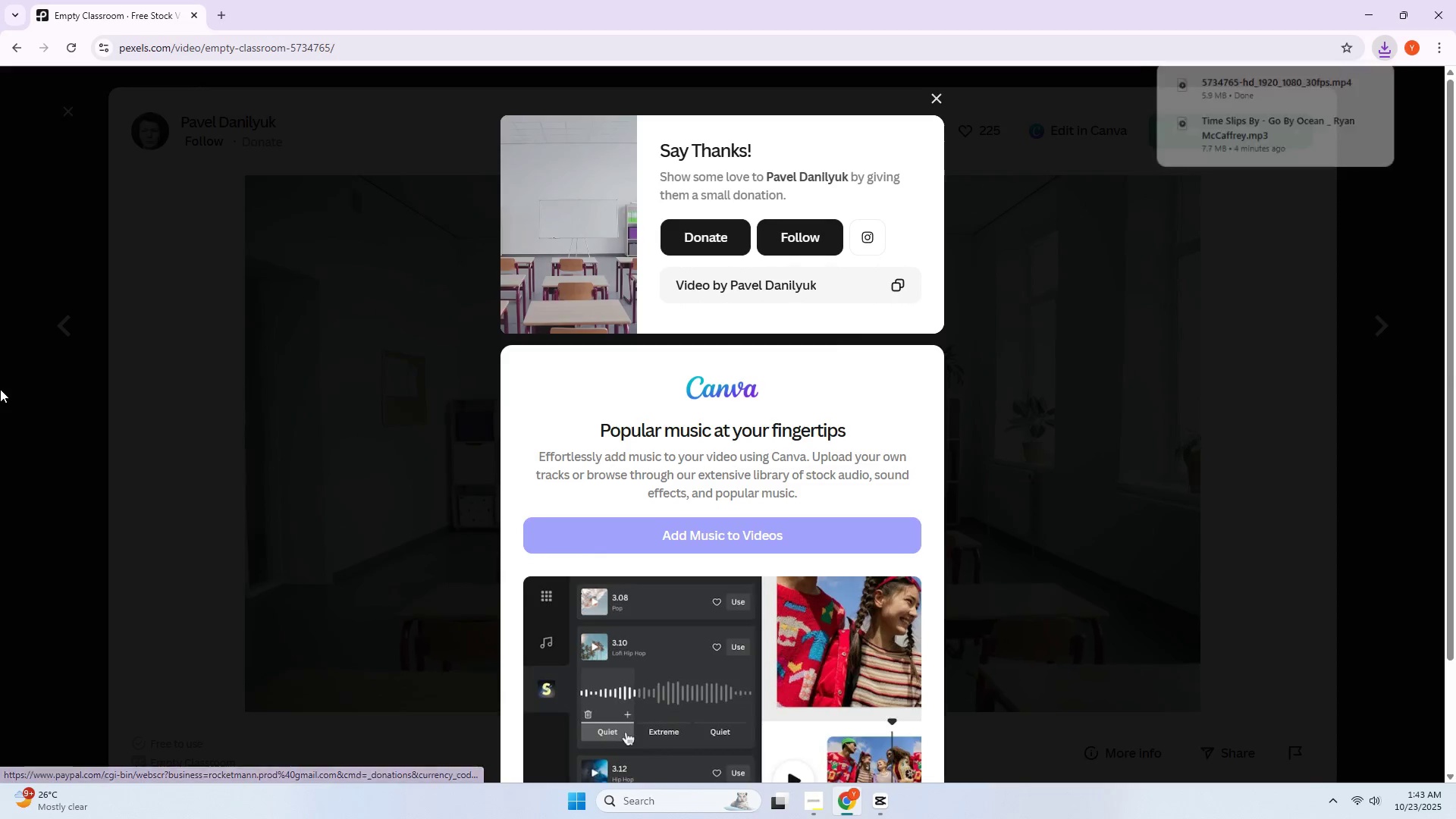 
double_click([0, 389])
 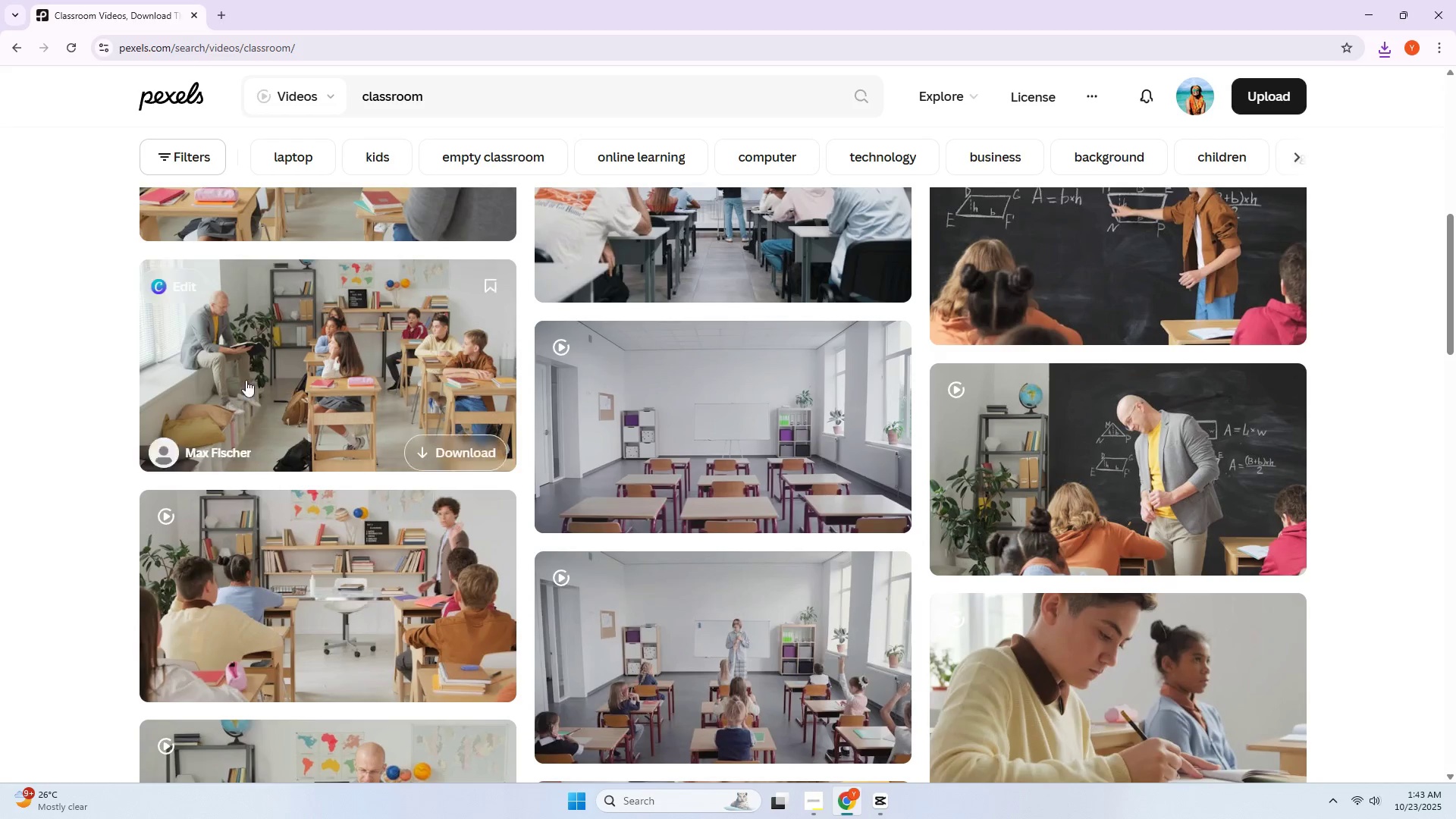 
mouse_move([529, 364])
 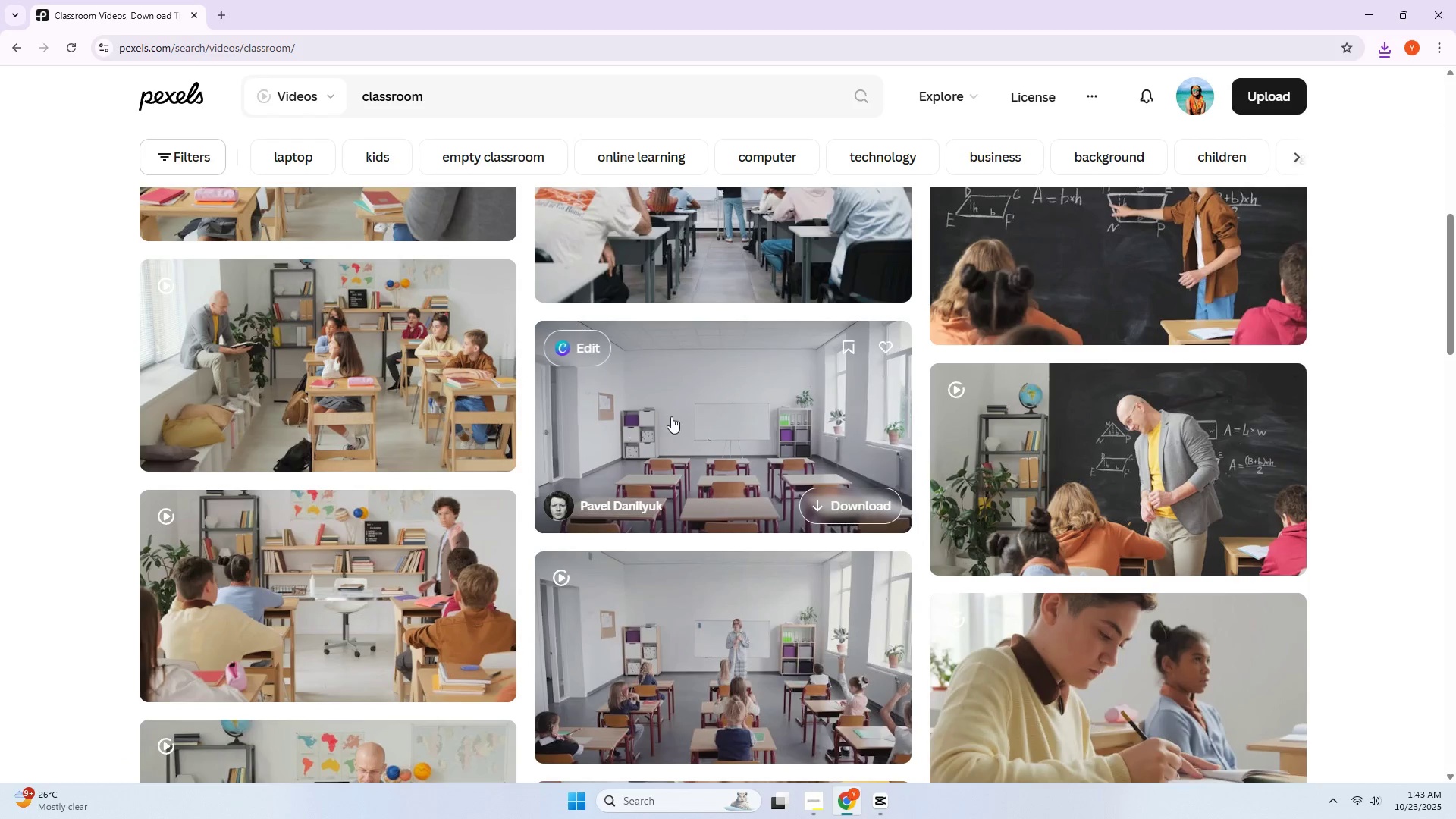 
scroll: coordinate [680, 323], scroll_direction: up, amount: 1.0
 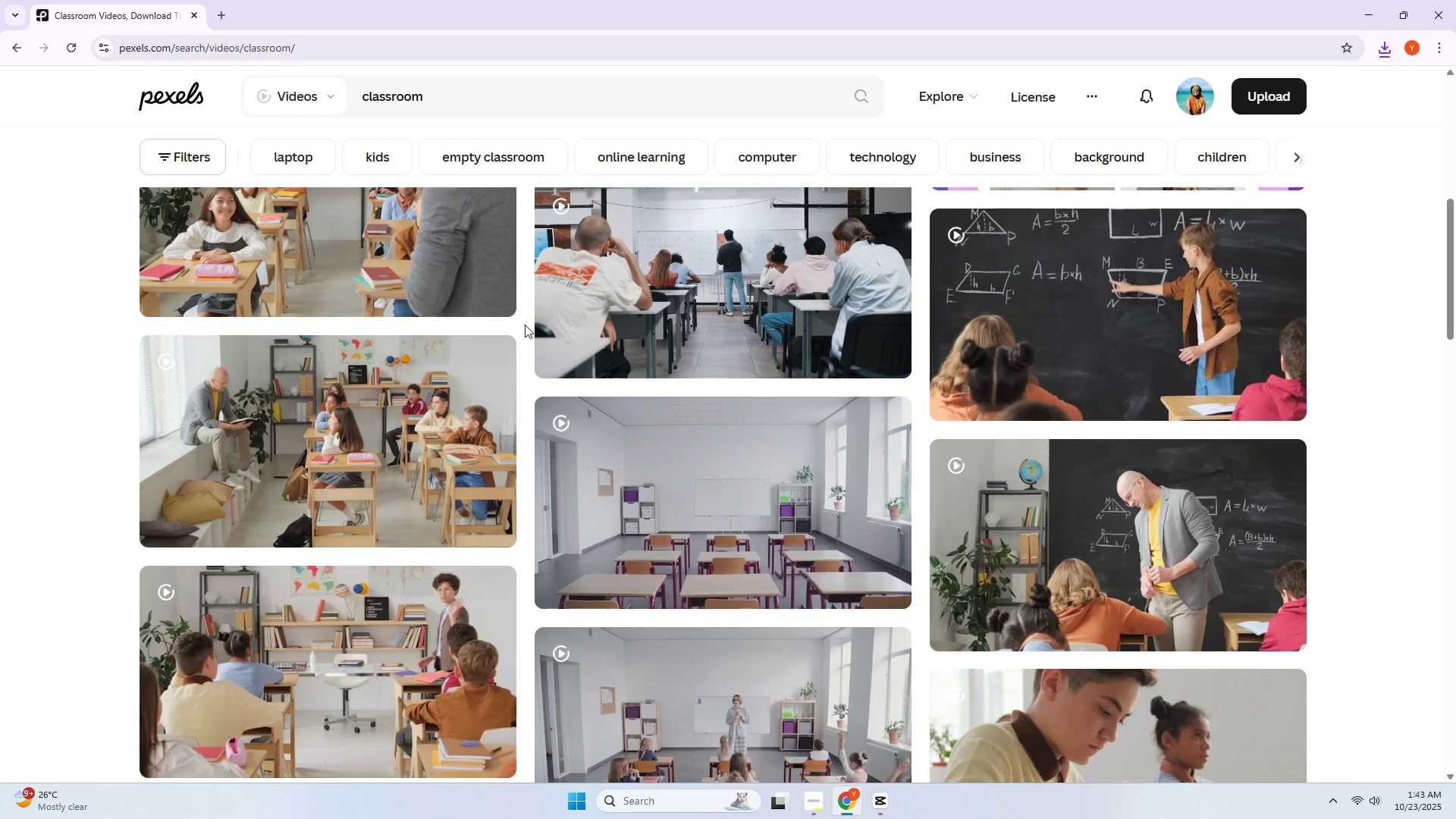 
scroll: coordinate [524, 325], scroll_direction: down, amount: 1.0
 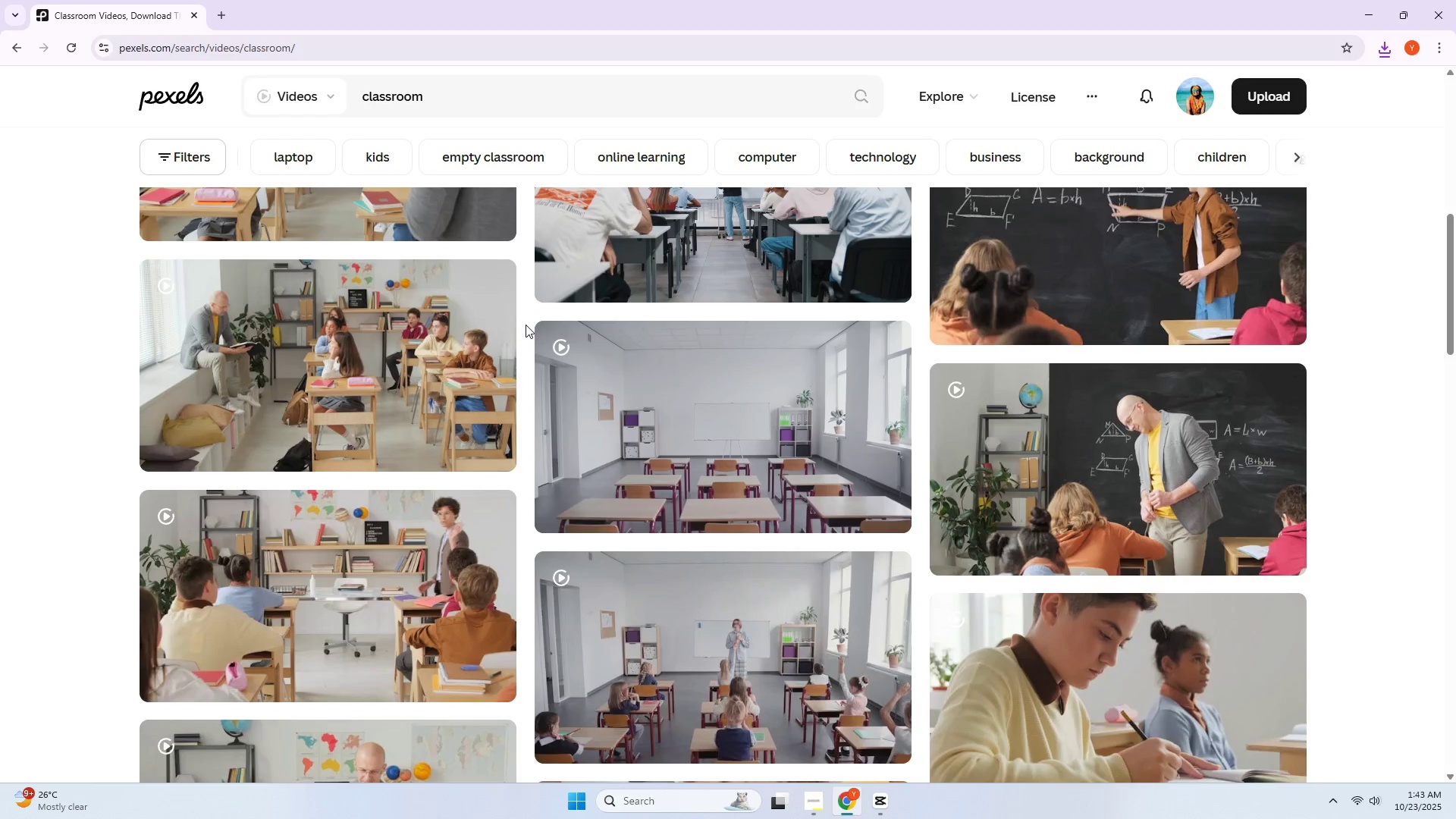 
scroll: coordinate [527, 325], scroll_direction: up, amount: 1.0
 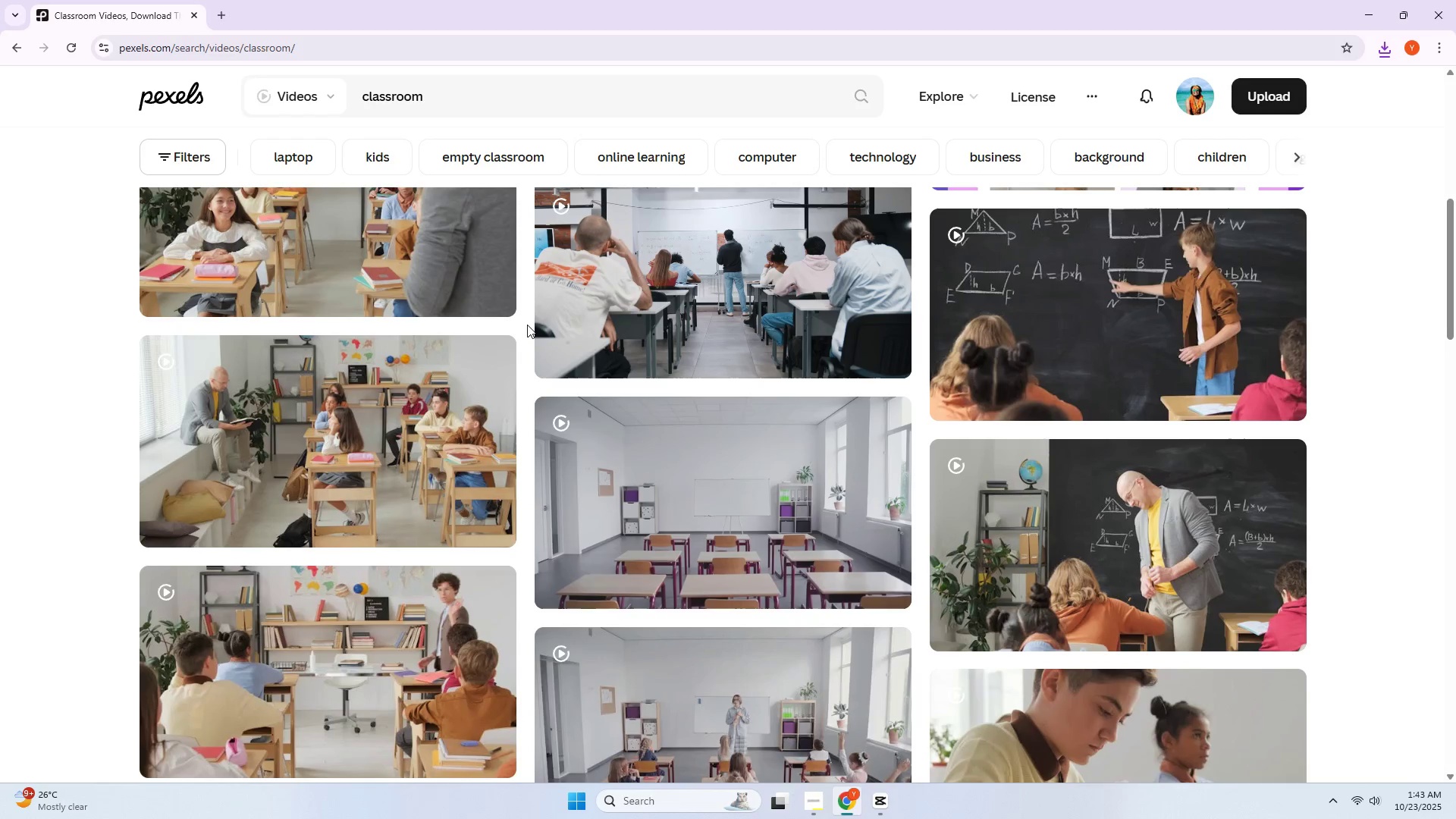 
scroll: coordinate [528, 325], scroll_direction: down, amount: 3.0
 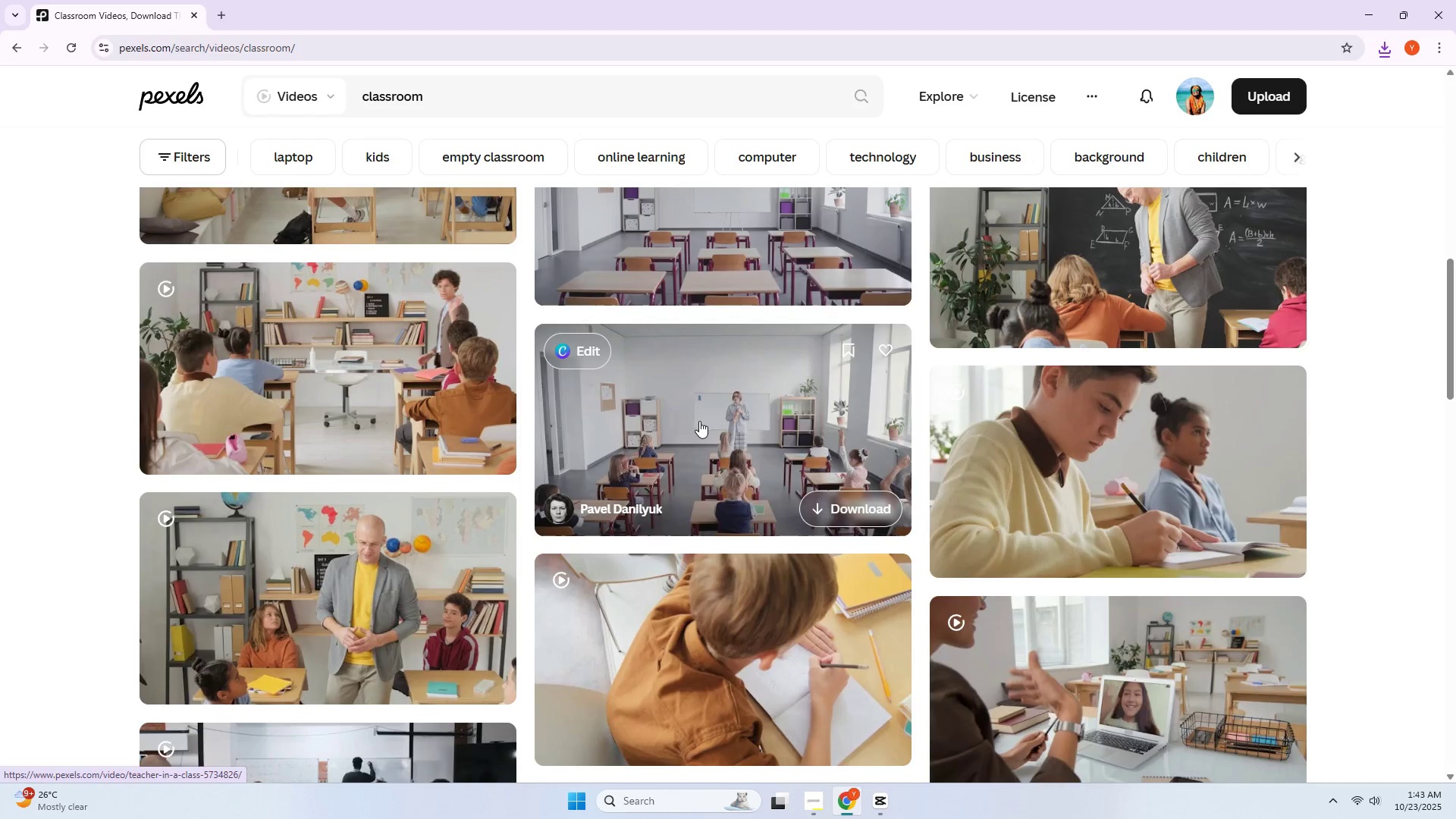 
scroll: coordinate [685, 406], scroll_direction: none, amount: 0.0
 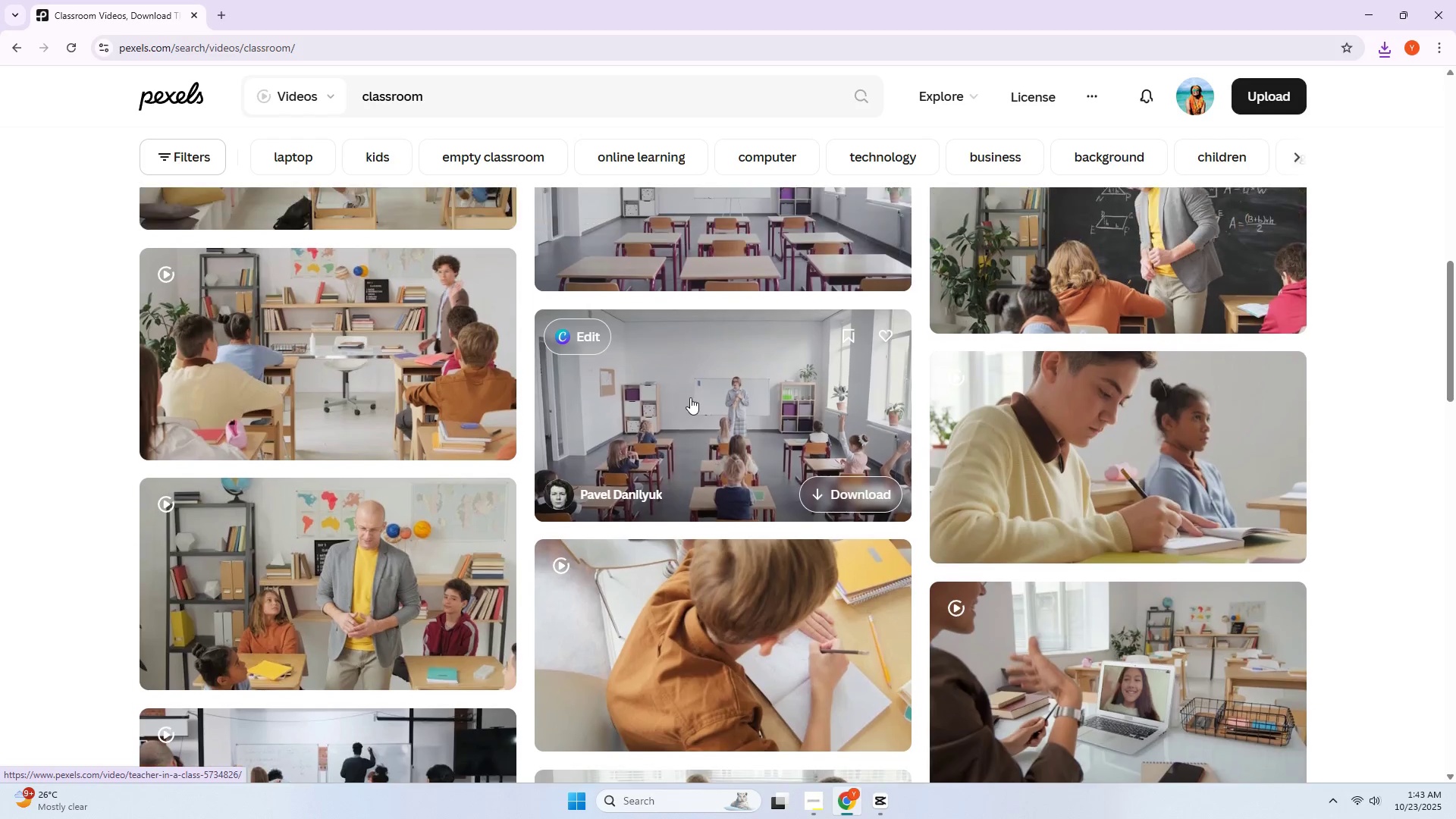 
left_click([690, 397])
 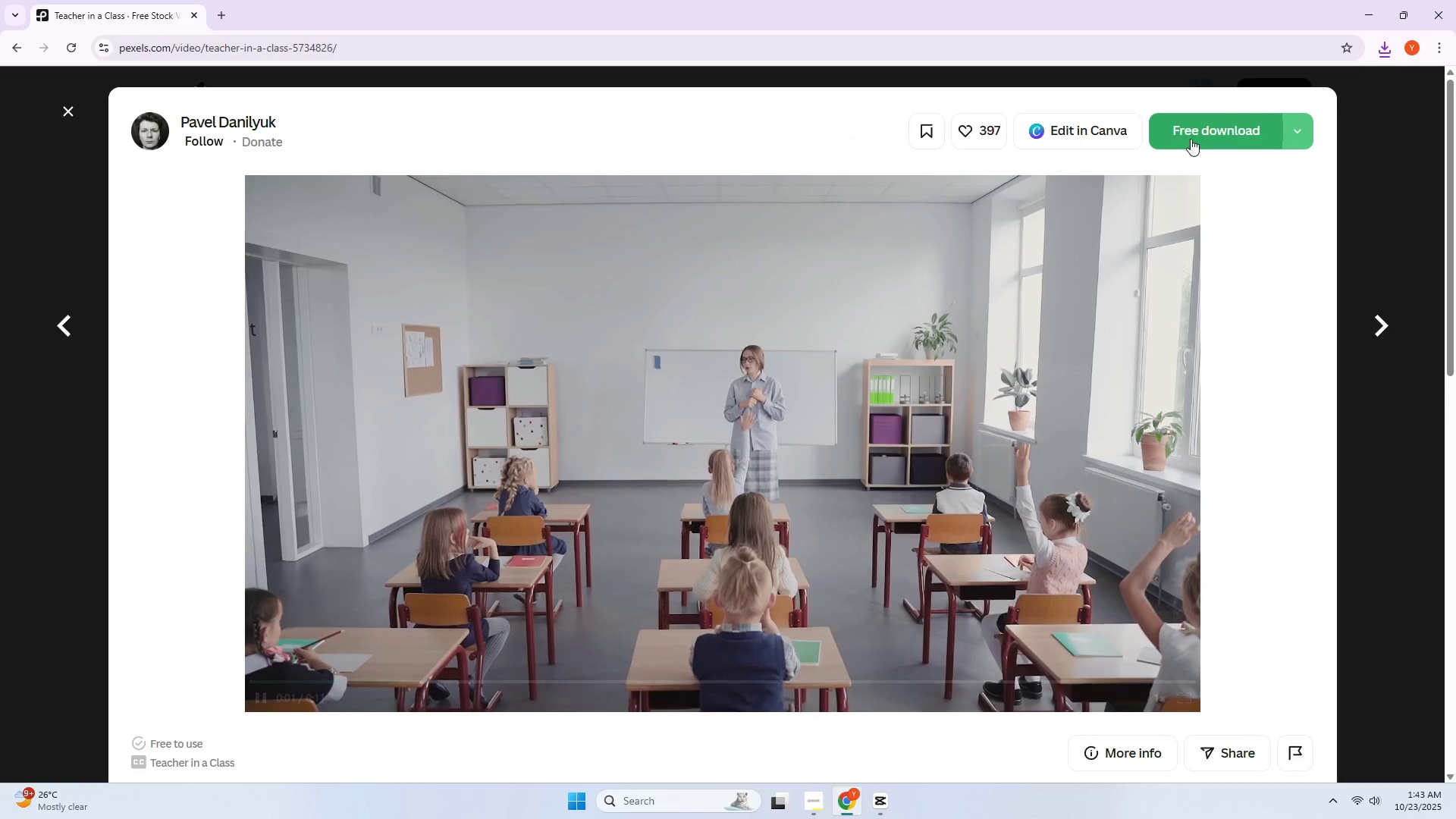 
double_click([12, 463])
 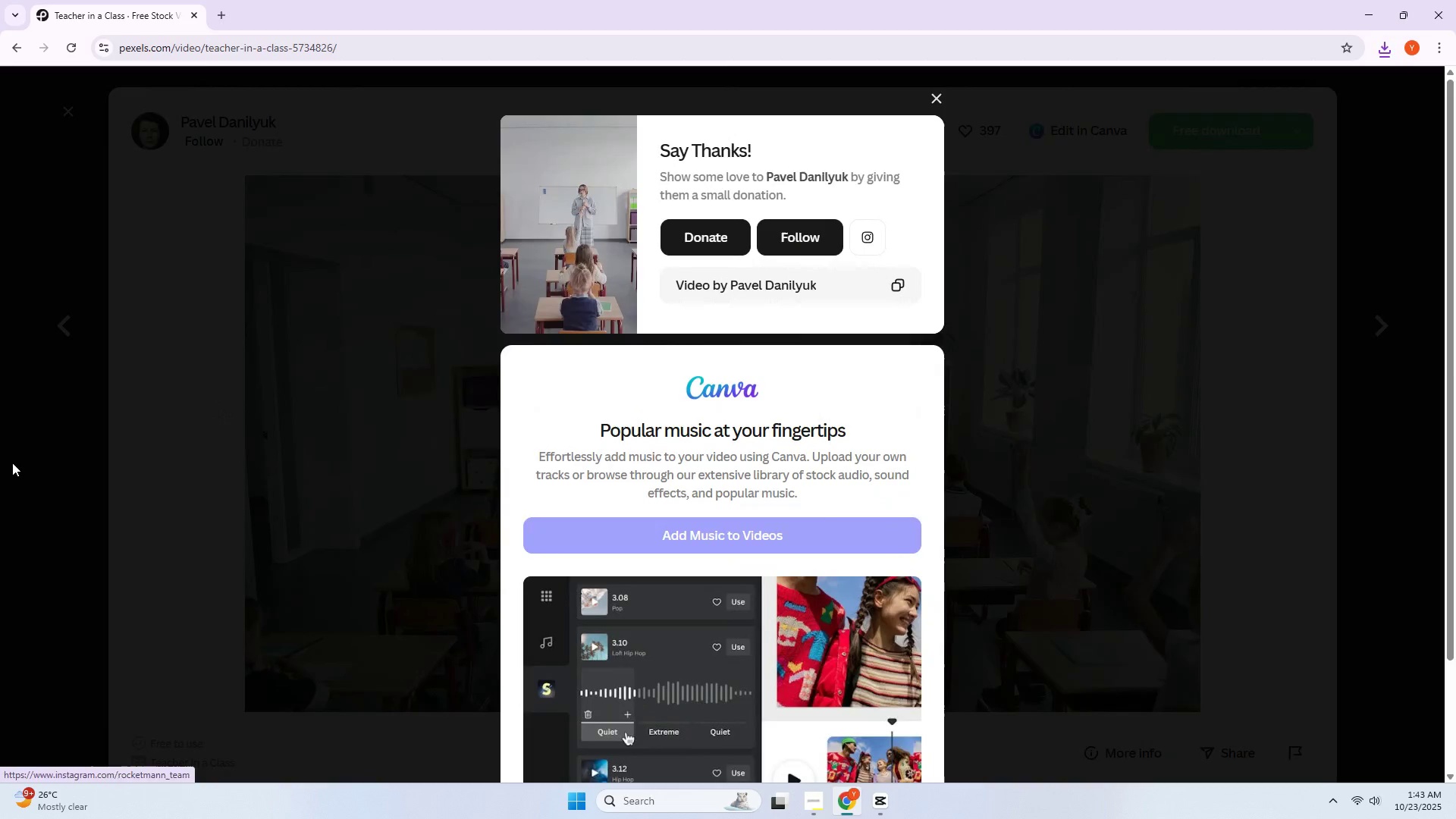 
triple_click([12, 463])
 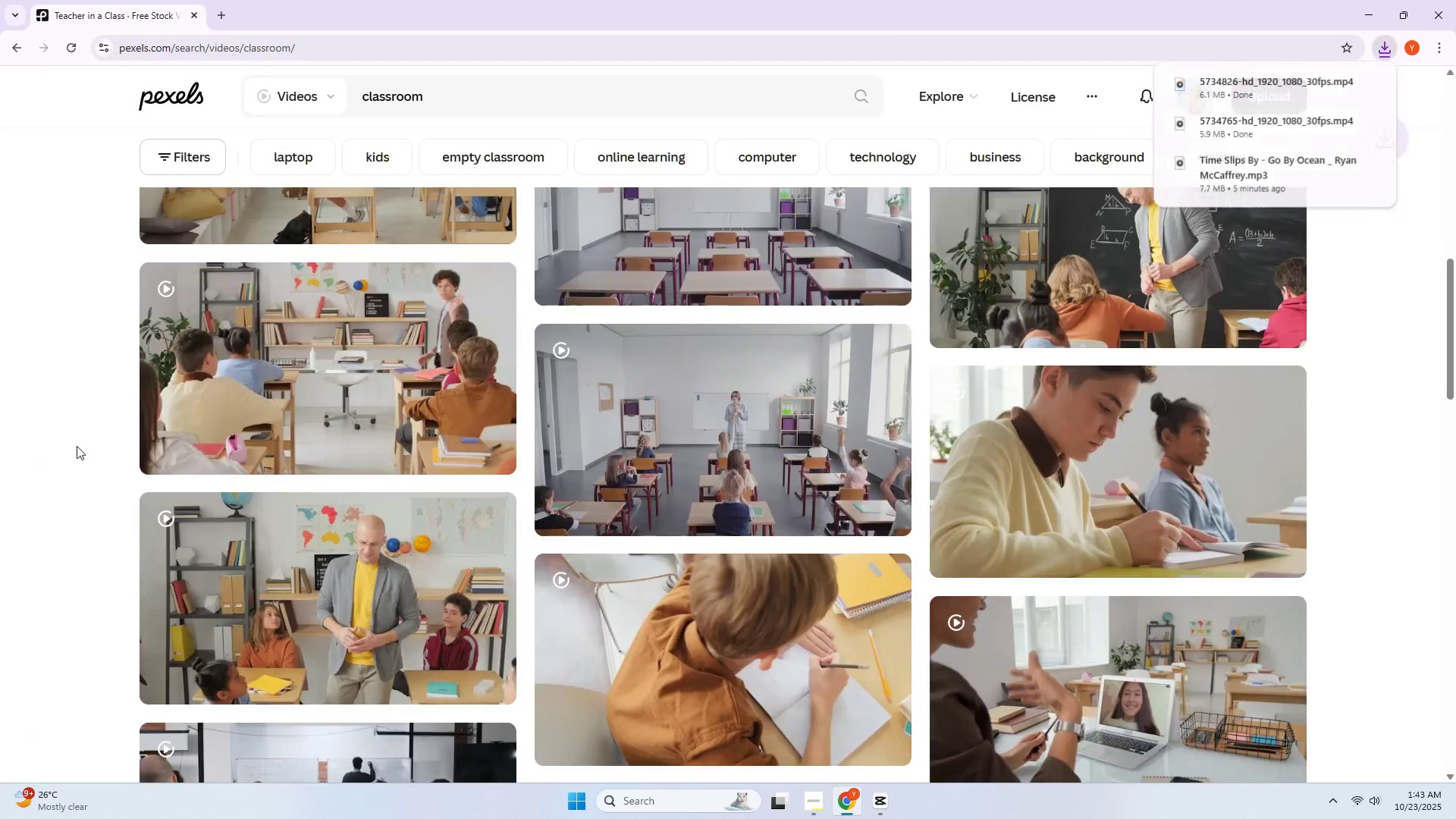 
triple_click([77, 446])
 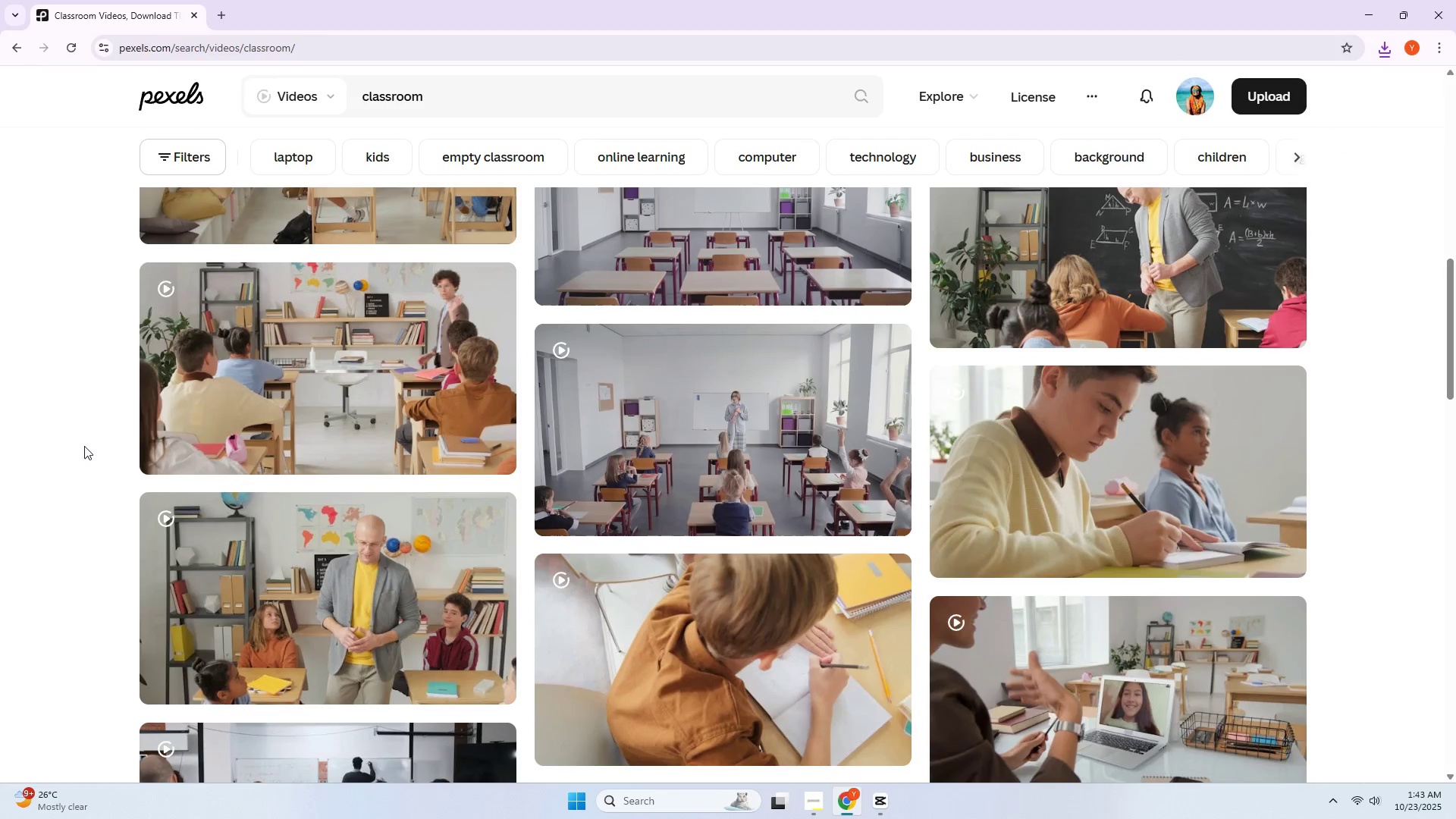 
scroll: coordinate [84, 446], scroll_direction: down, amount: 3.0
 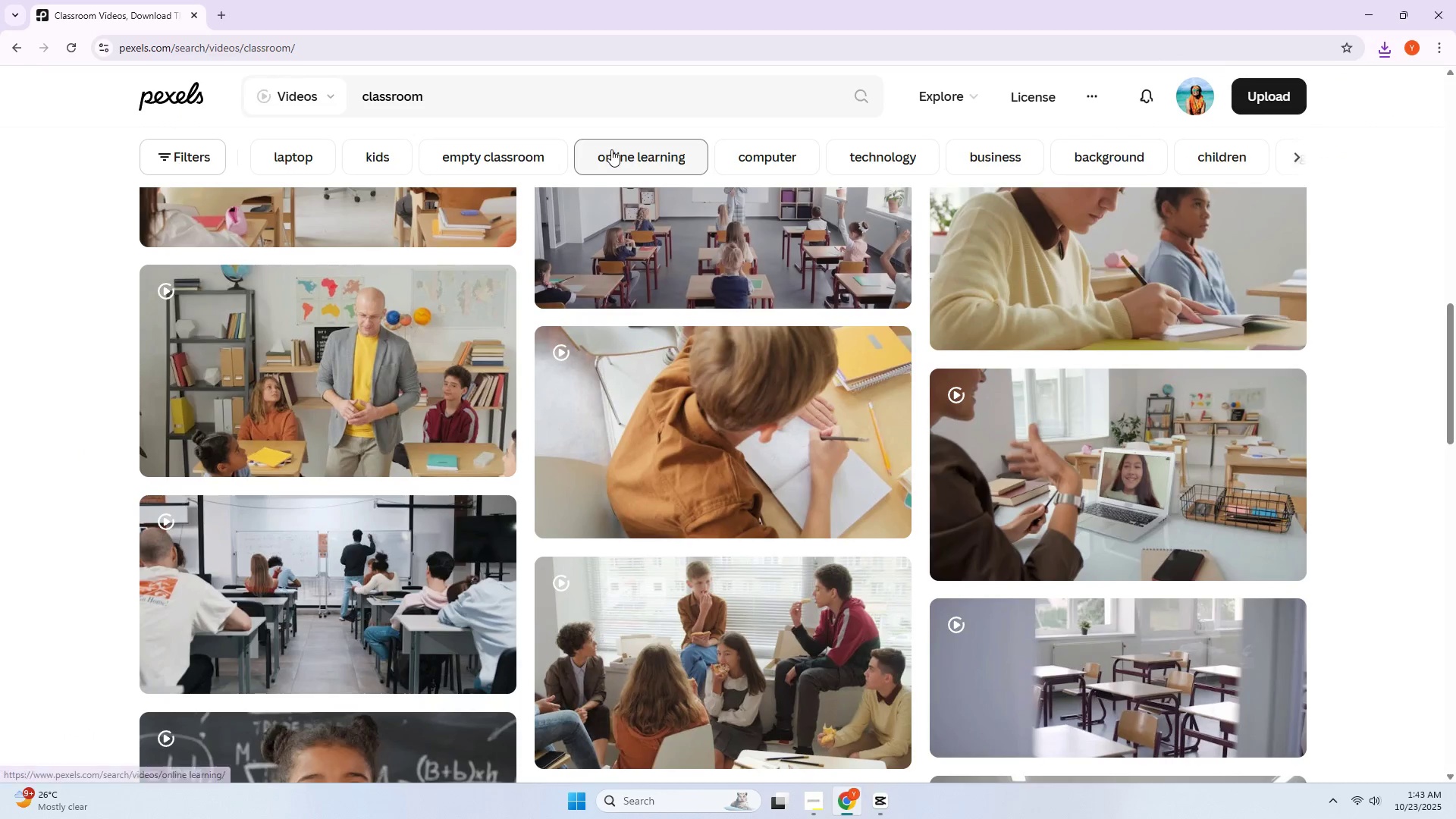 
left_click_drag(start_coordinate=[544, 101], to_coordinate=[270, 124])
 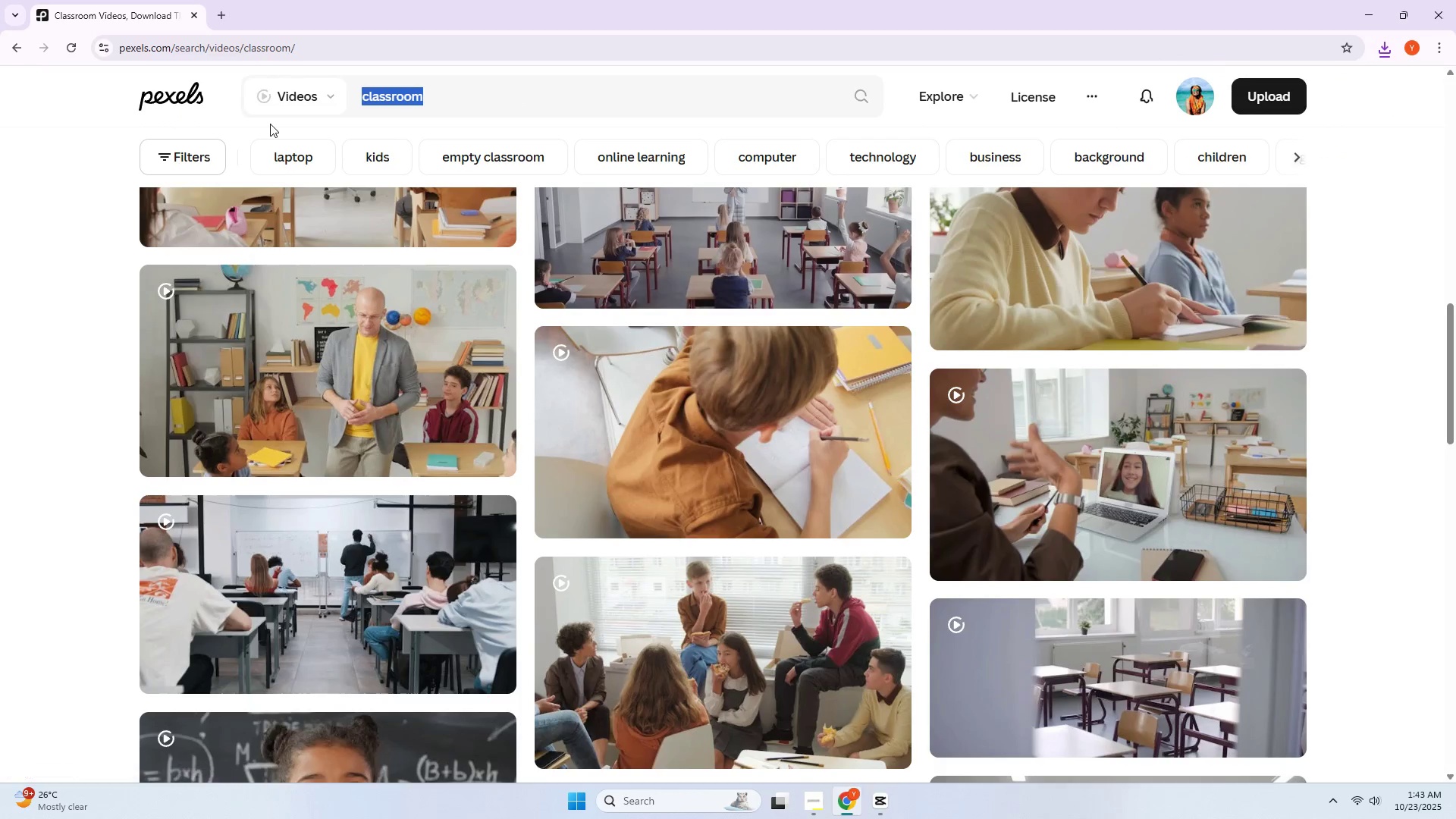 
type(student working om p[r)
key(Backspace)
key(Backspace)
key(Backspace)
key(Backspace)
key(Backspace)
type(n p[r)
key(Backspace)
key(Backspace)
type(rojects)
 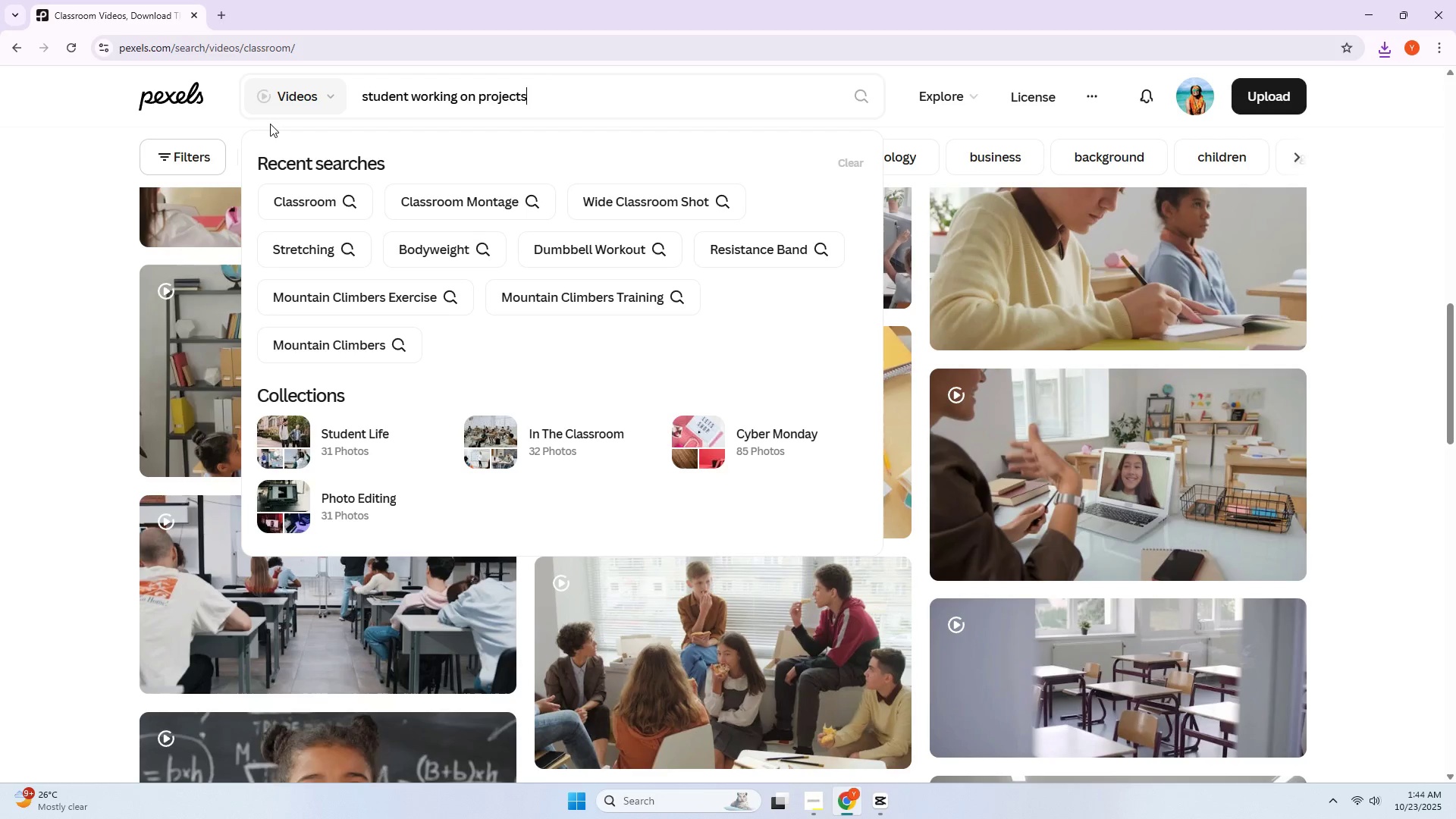 
key(Enter)
 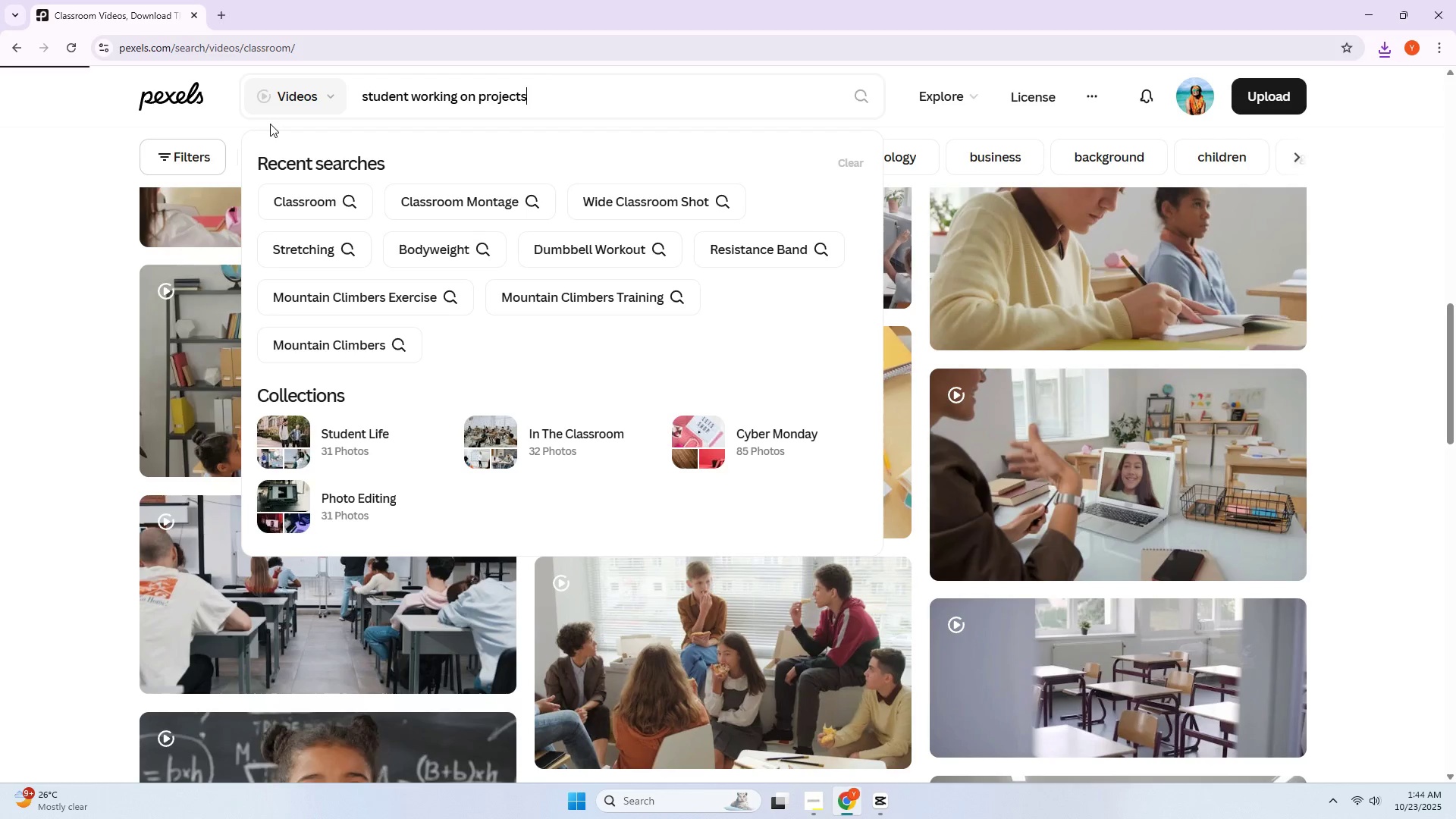 
key(Alt+AltLeft)
 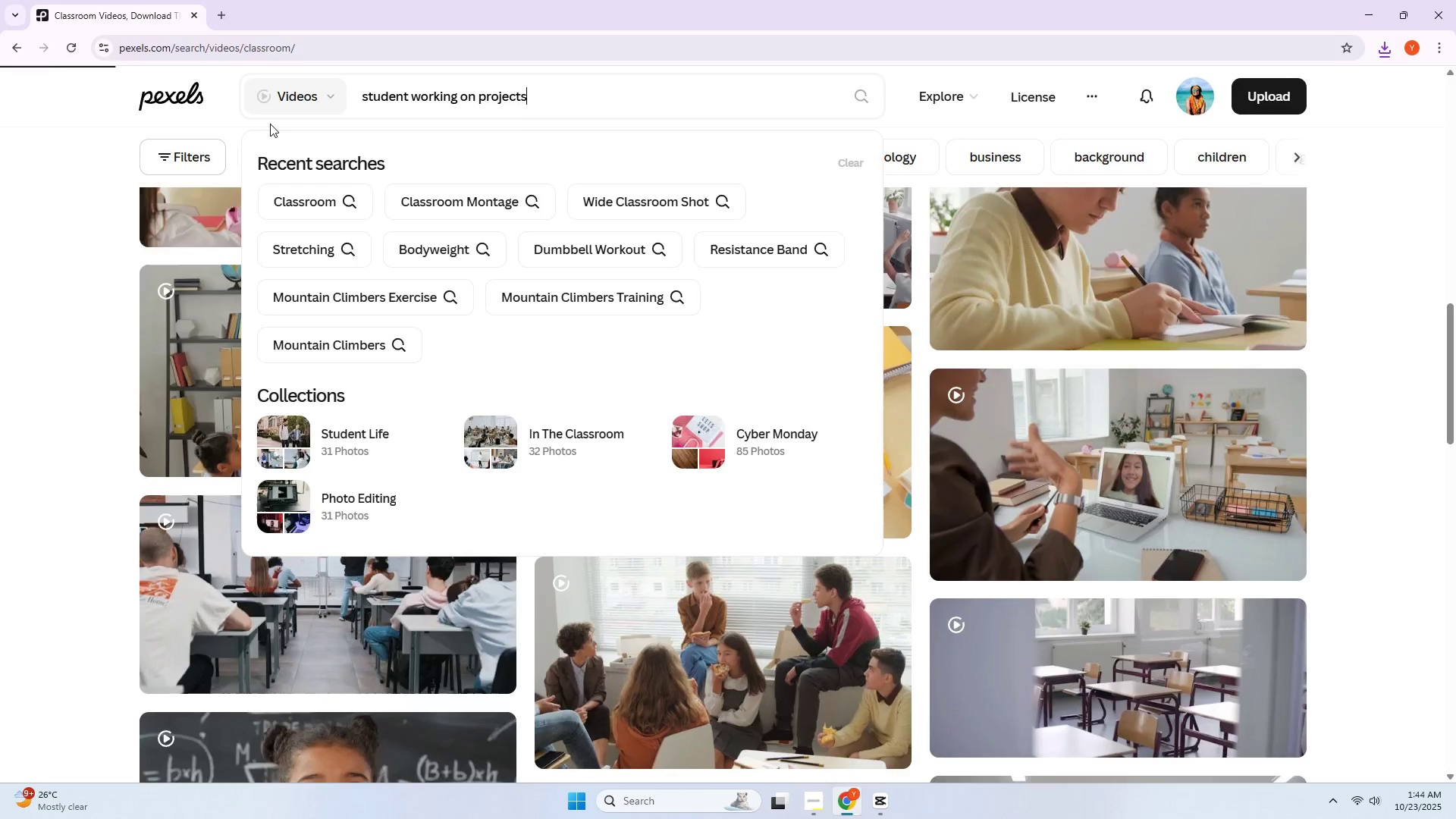 
key(Alt+Tab)